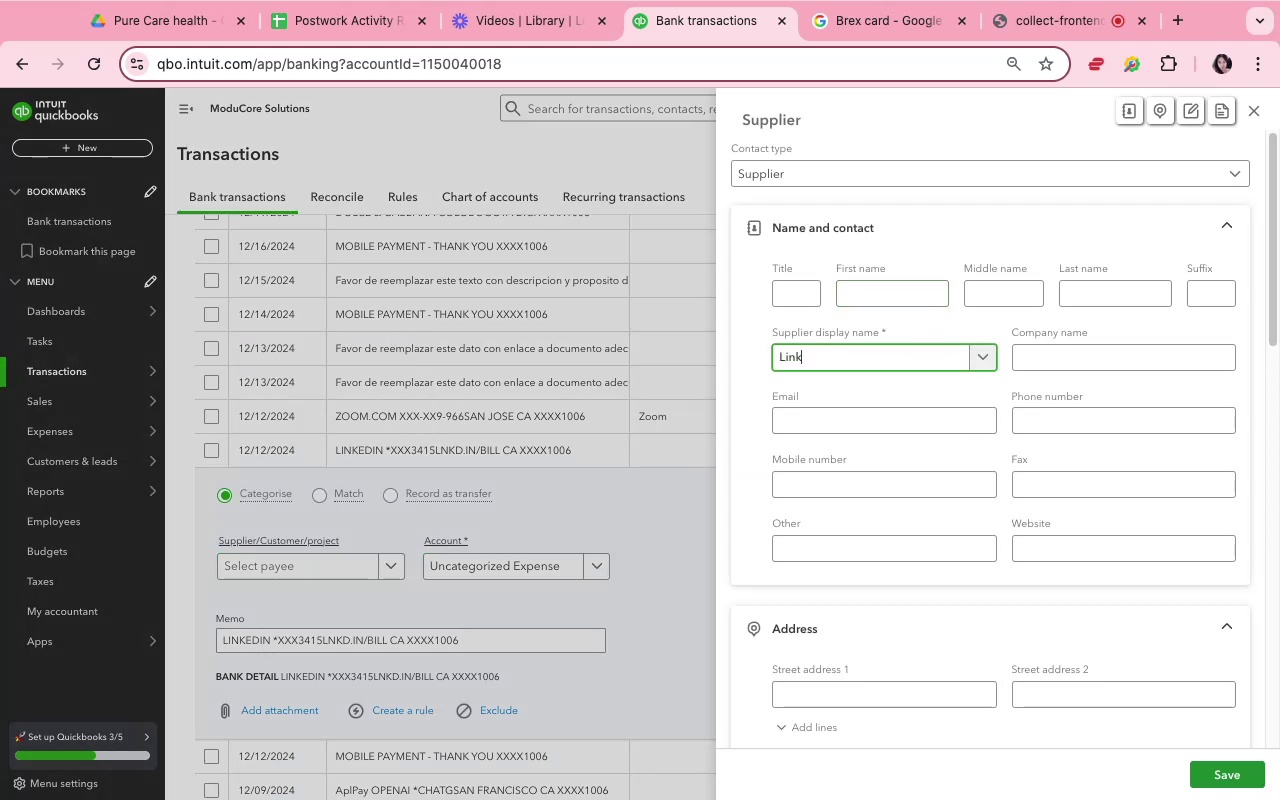 
type(ed)
 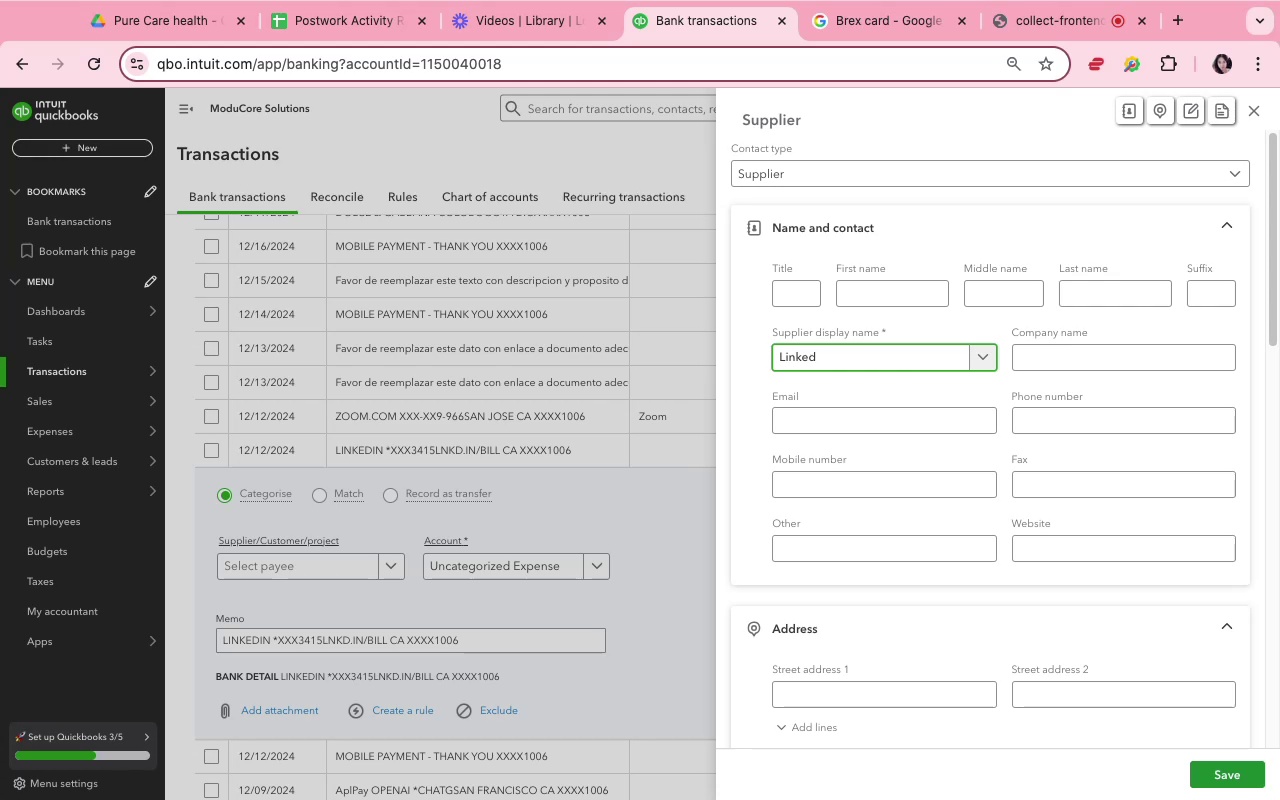 
wait(43.13)
 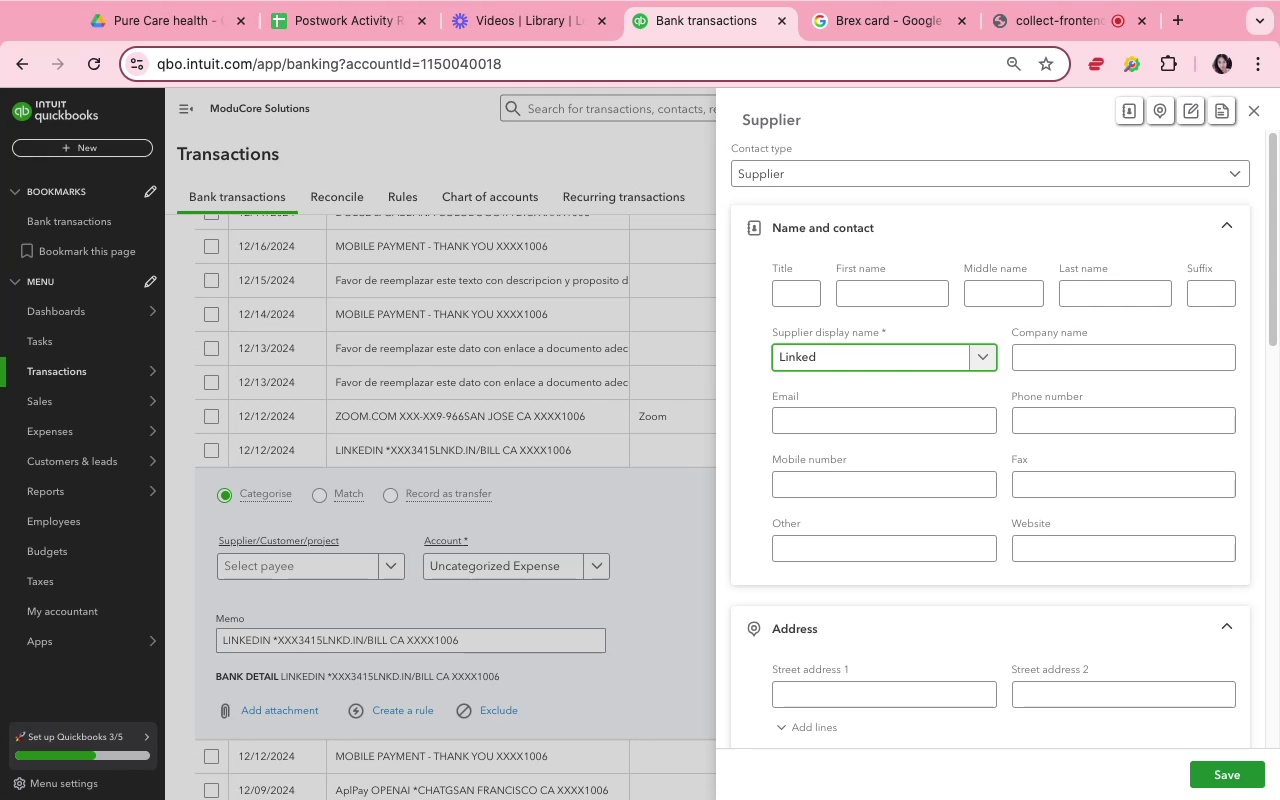 
left_click([917, 356])
 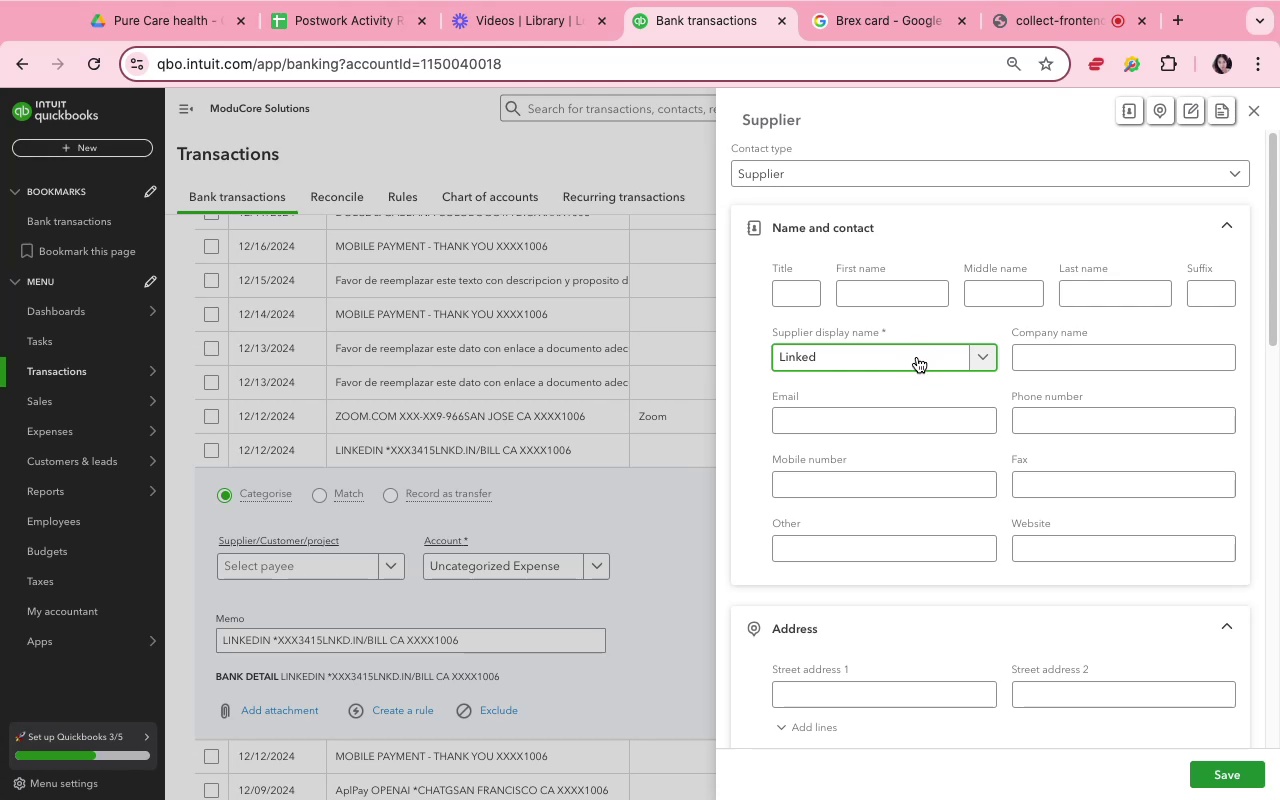 
type(in)
 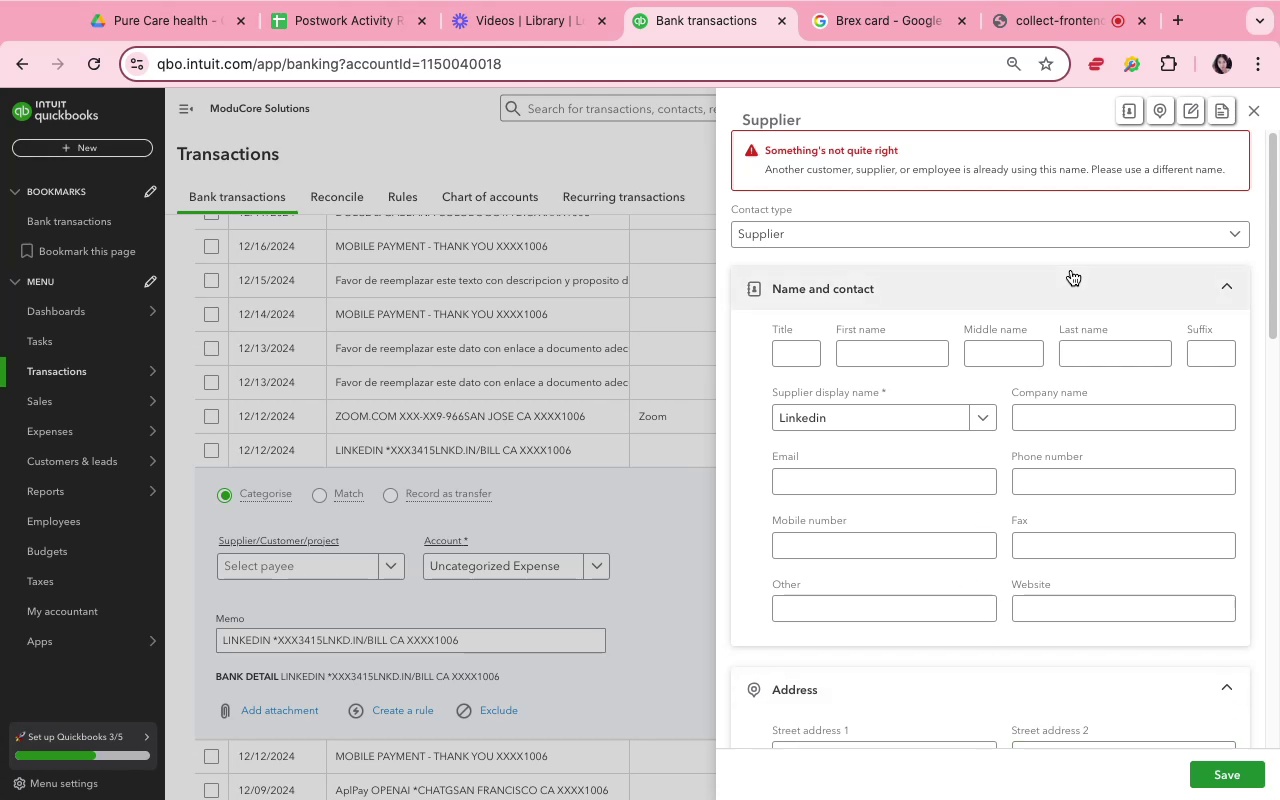 
wait(51.4)
 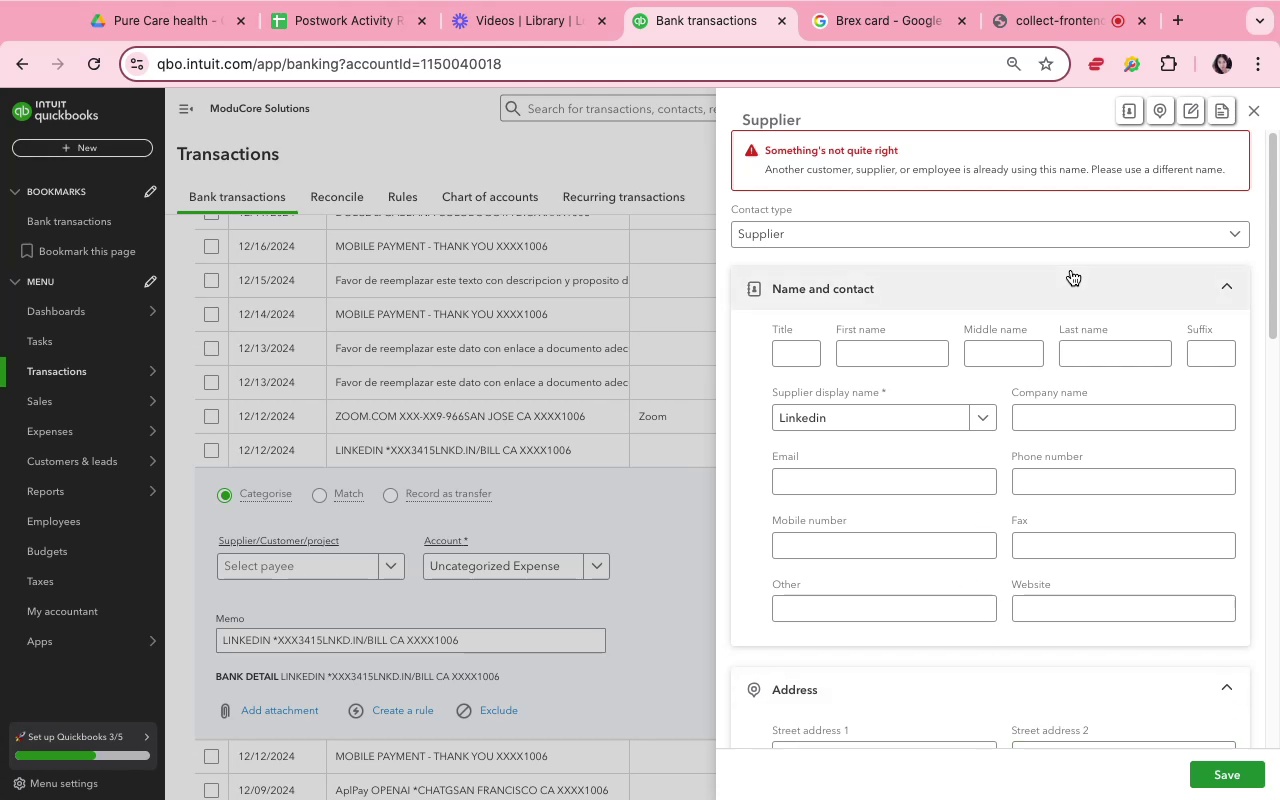 
left_click([680, 500])
 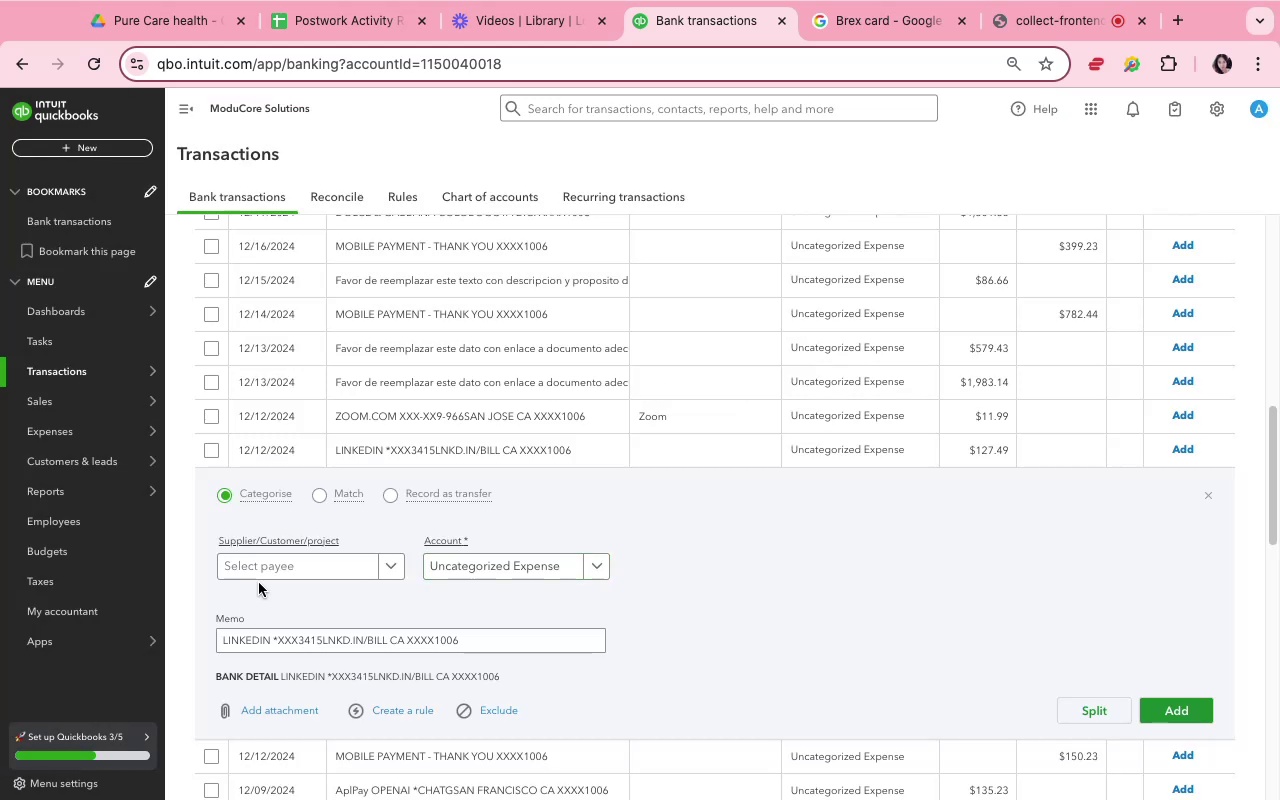 
left_click([266, 557])
 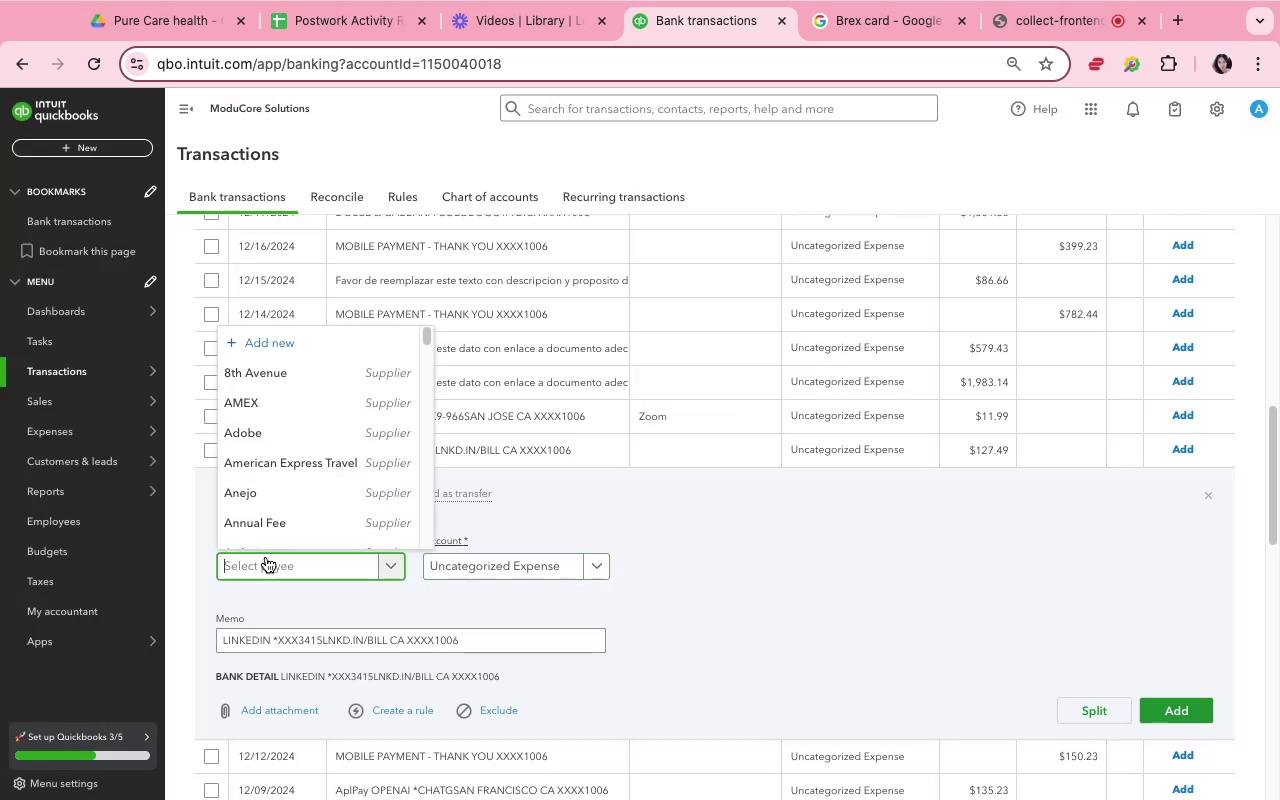 
type(Link)
 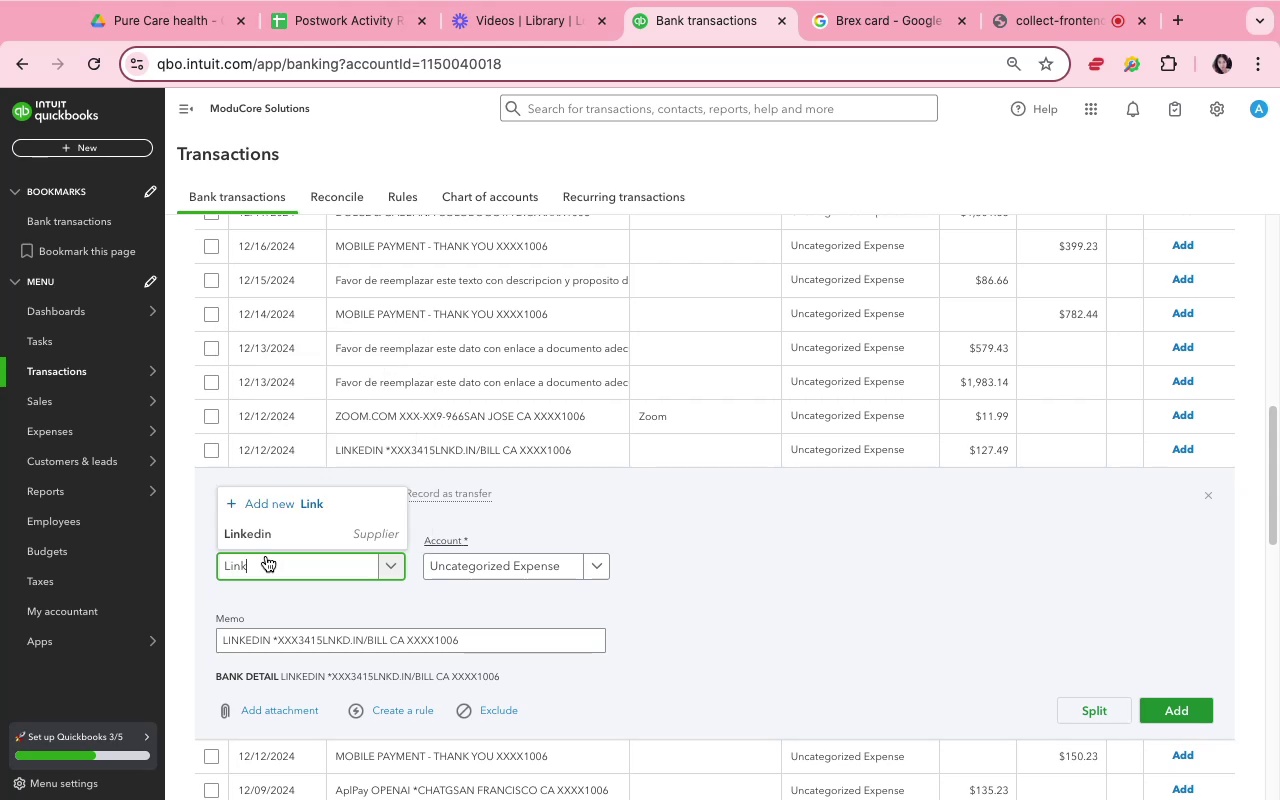 
left_click([267, 537])
 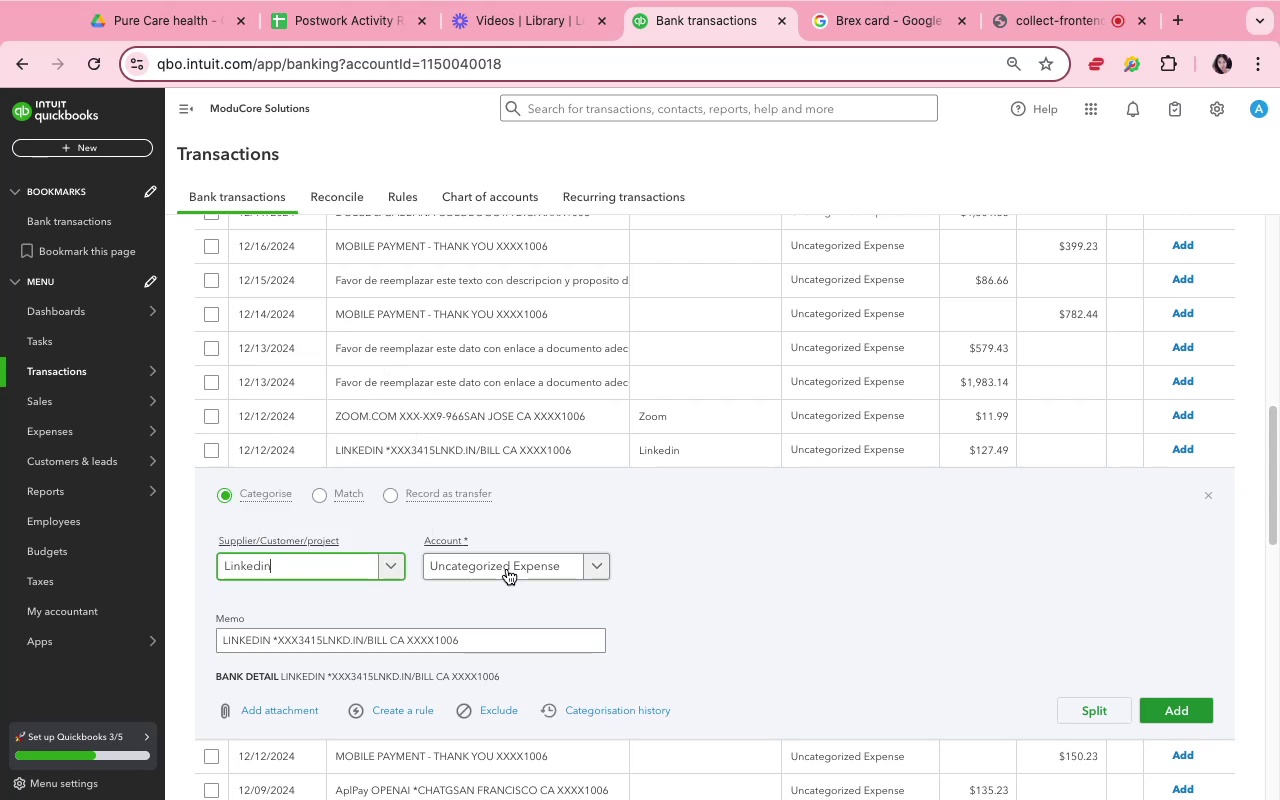 
left_click([505, 567])
 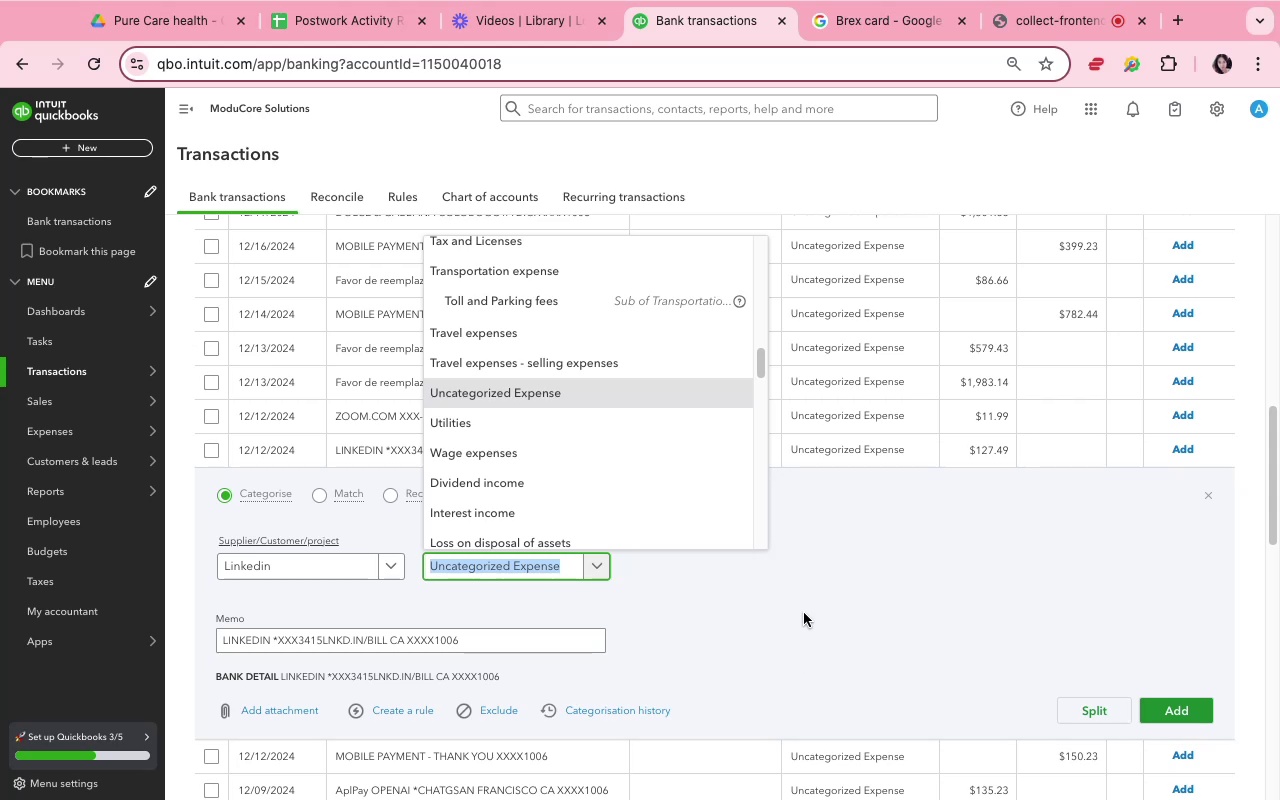 
wait(91.98)
 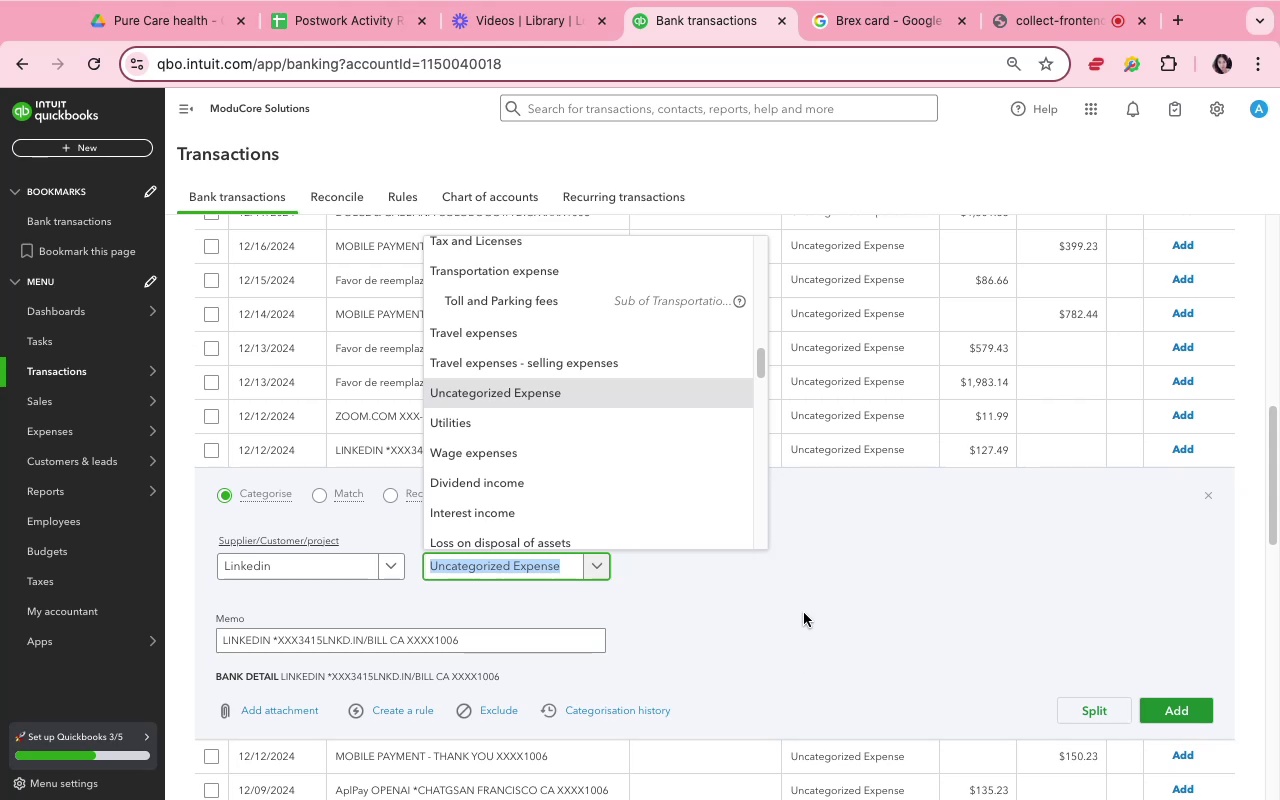 
key(Backspace)
 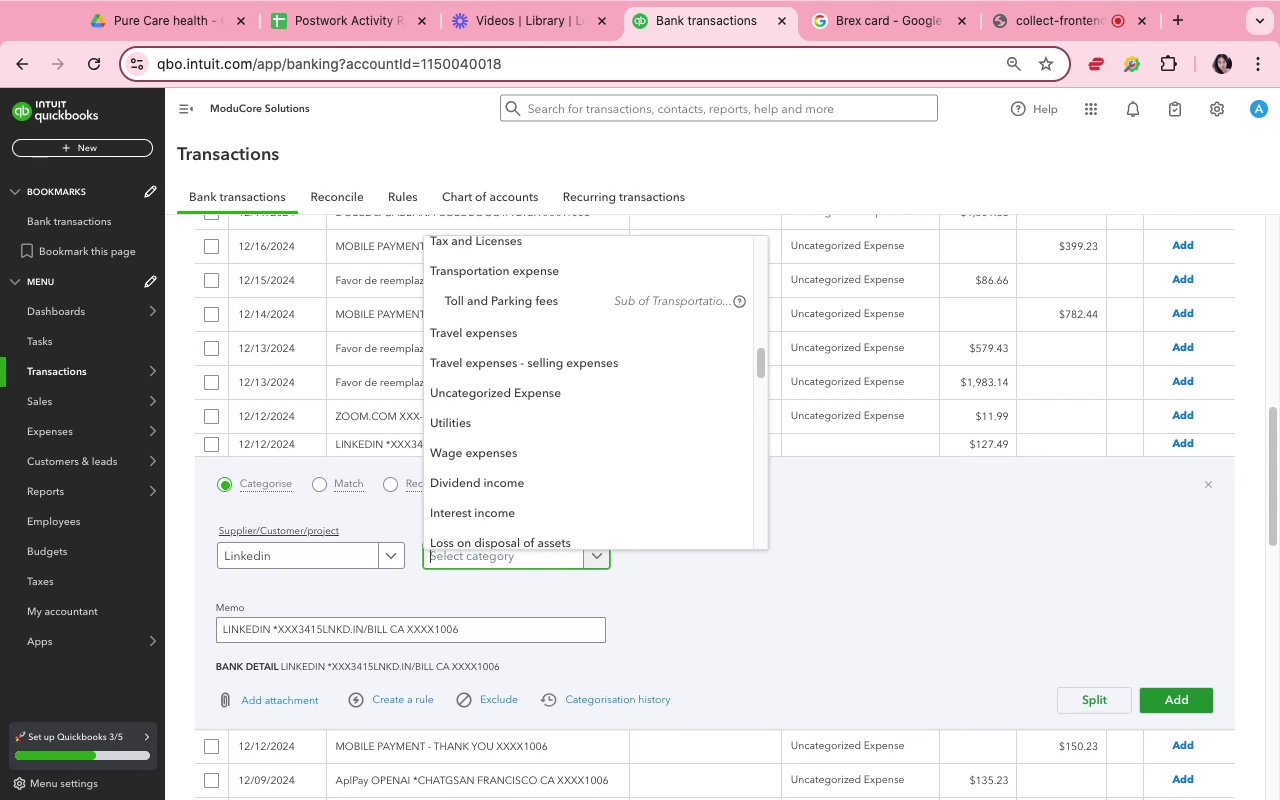 
left_click([889, 654])
 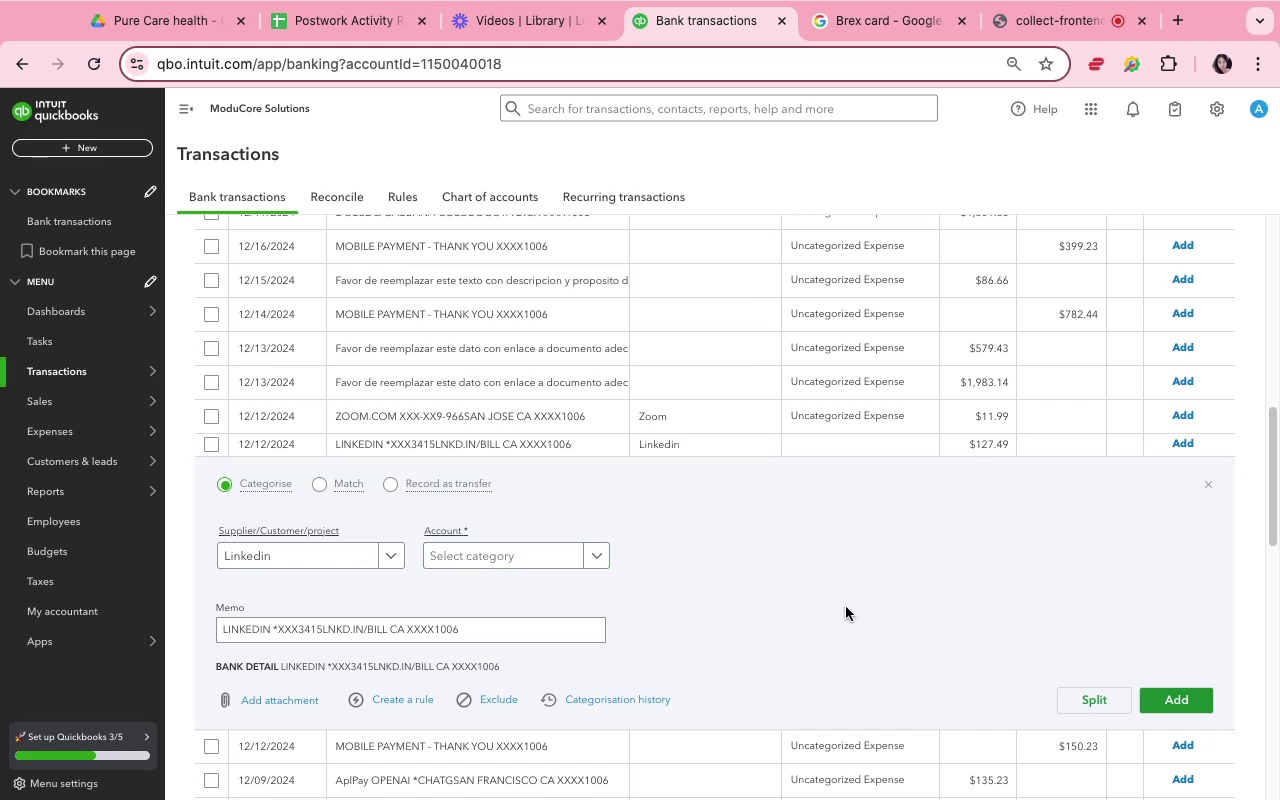 
scroll: coordinate [846, 607], scroll_direction: up, amount: 23.0
 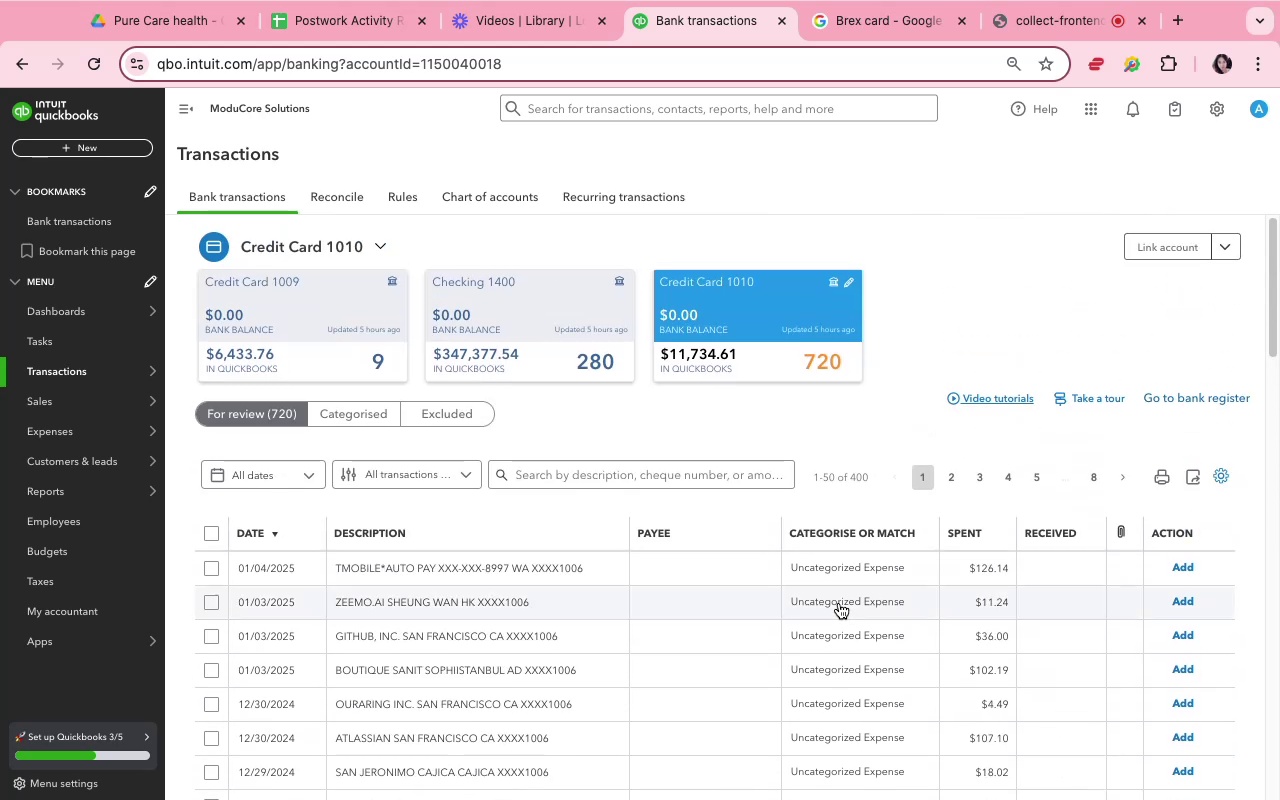 
scroll: coordinate [741, 648], scroll_direction: down, amount: 3.0
 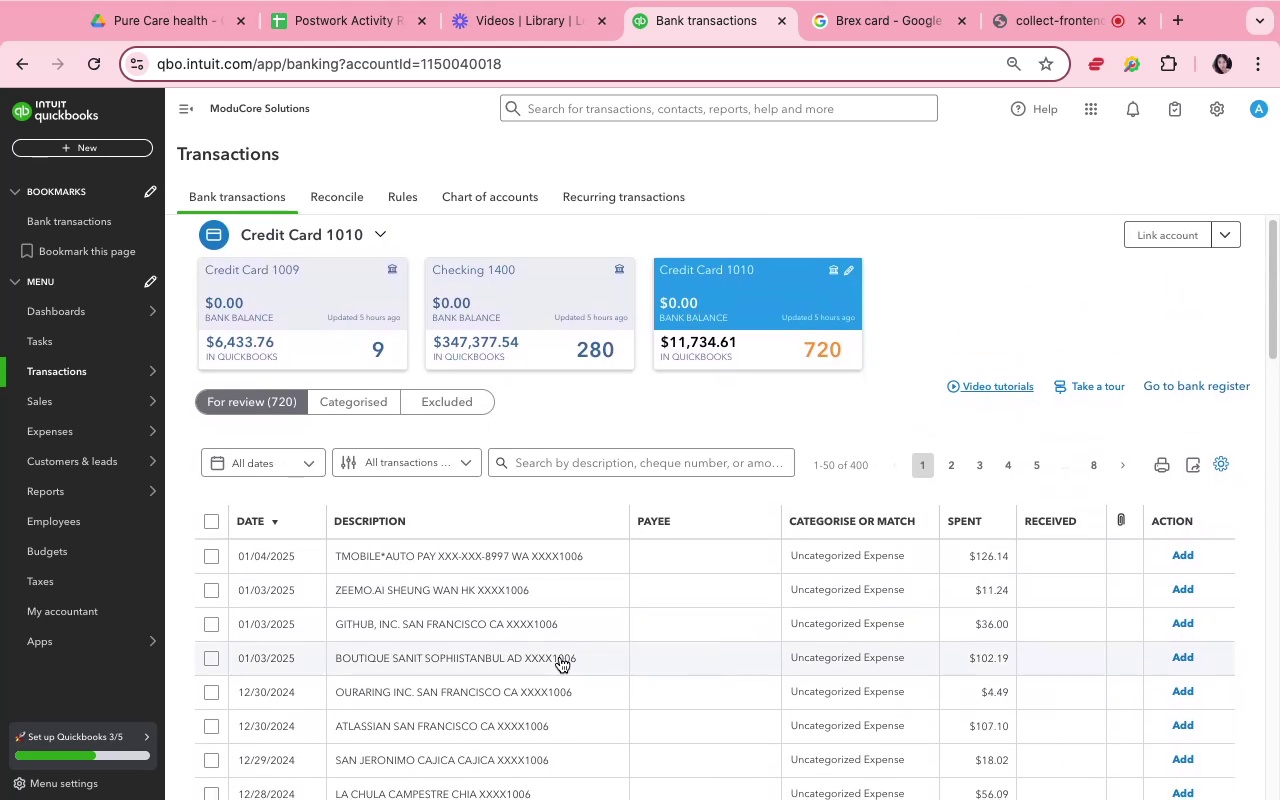 
mouse_move([525, 620])
 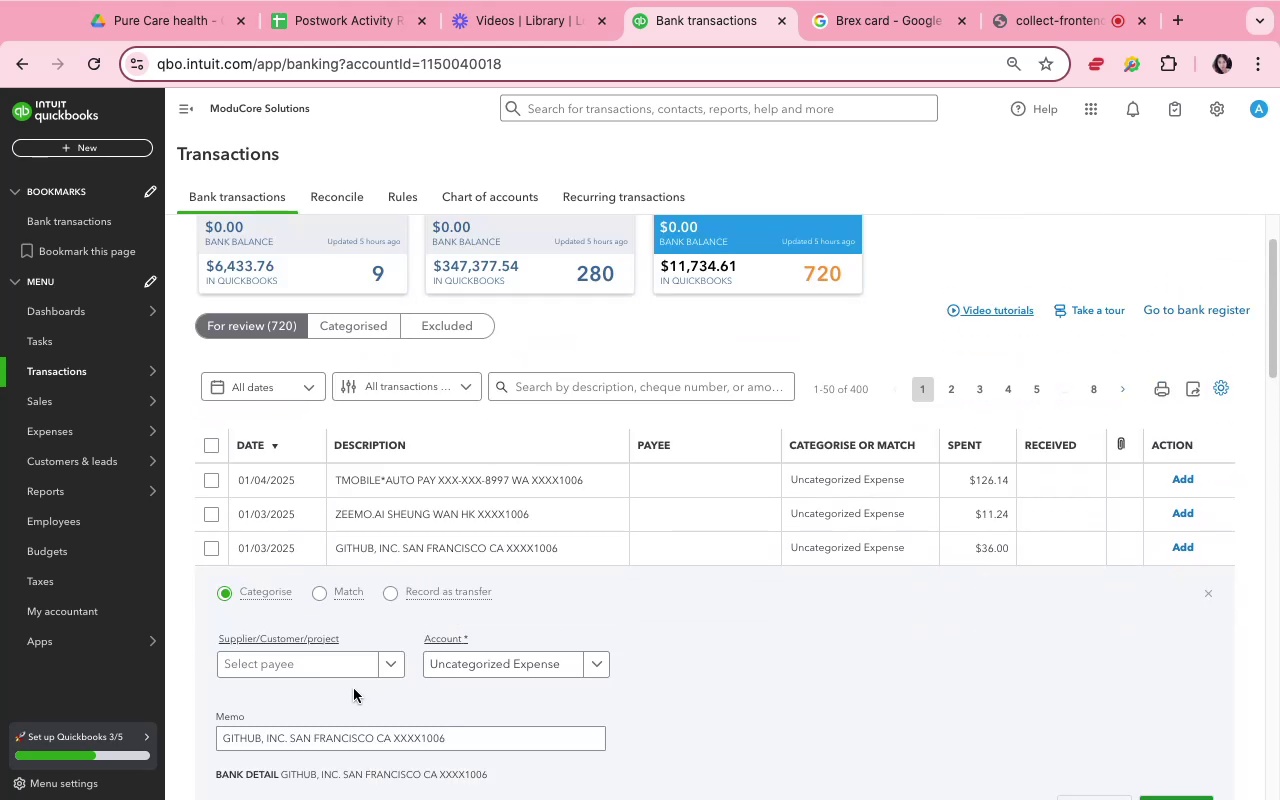 
scroll: coordinate [354, 689], scroll_direction: down, amount: 4.0
 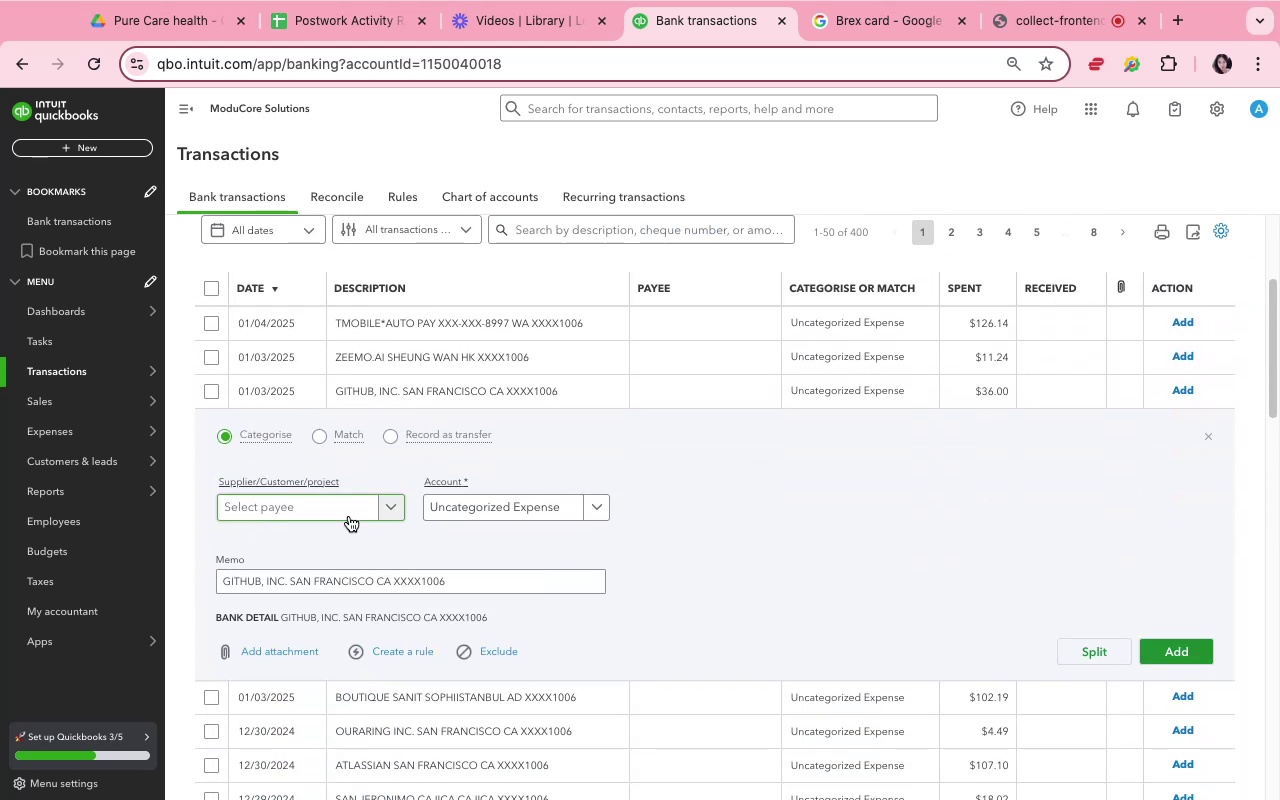 
left_click([349, 516])
 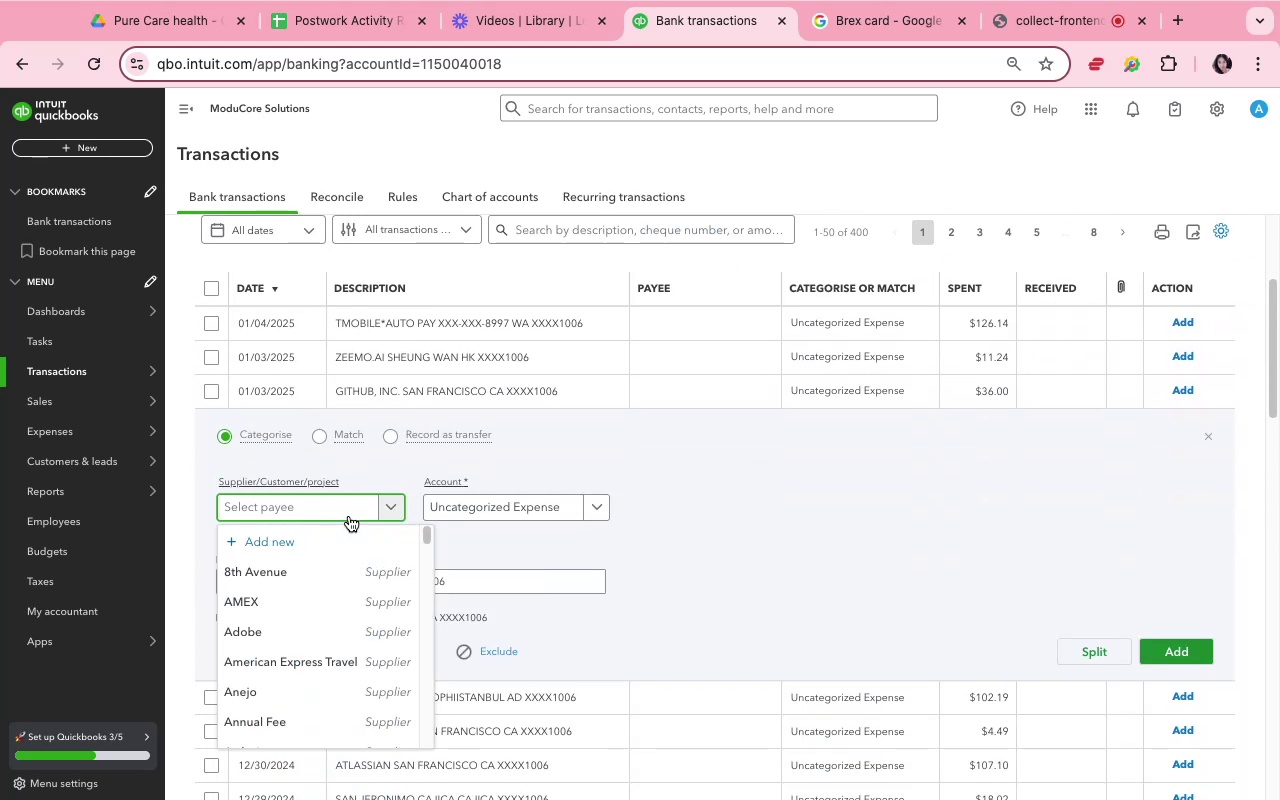 
type(H)
key(Backspace)
type(Git)
 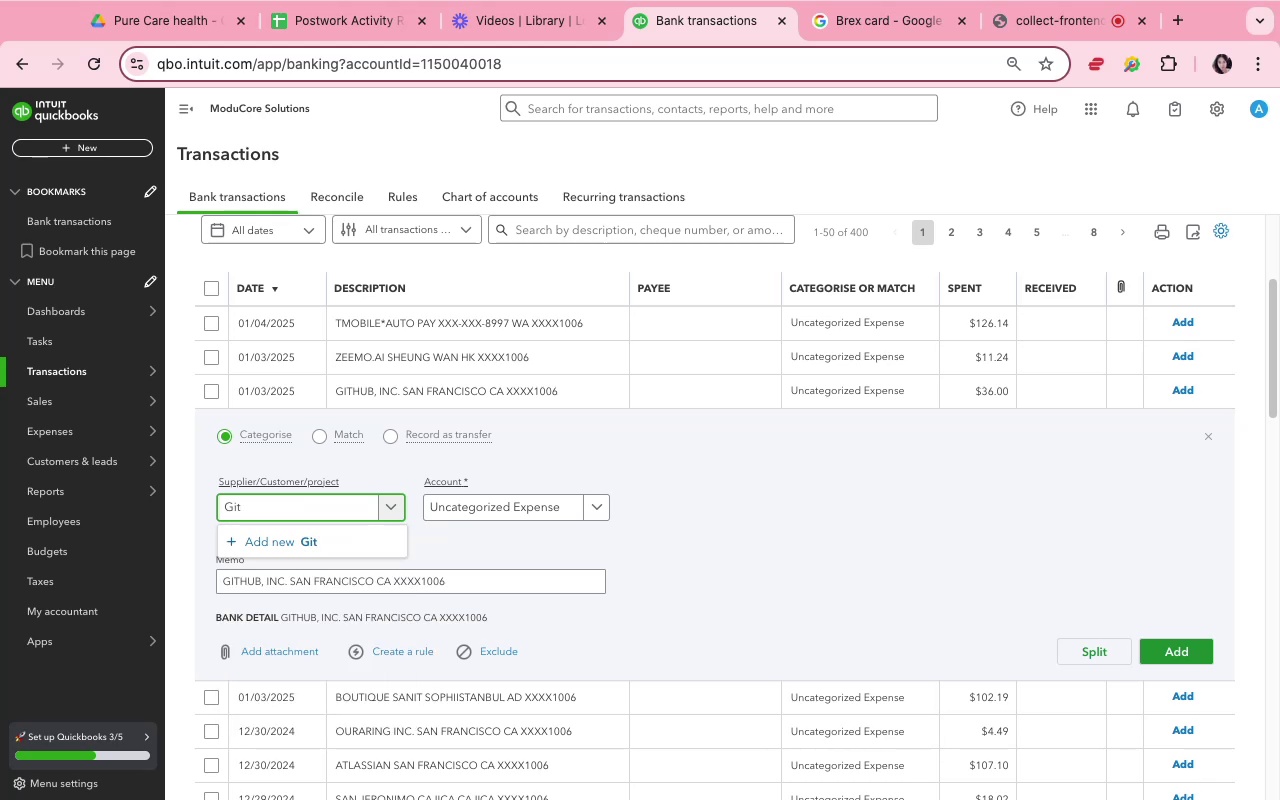 
type(hub Inc.)
 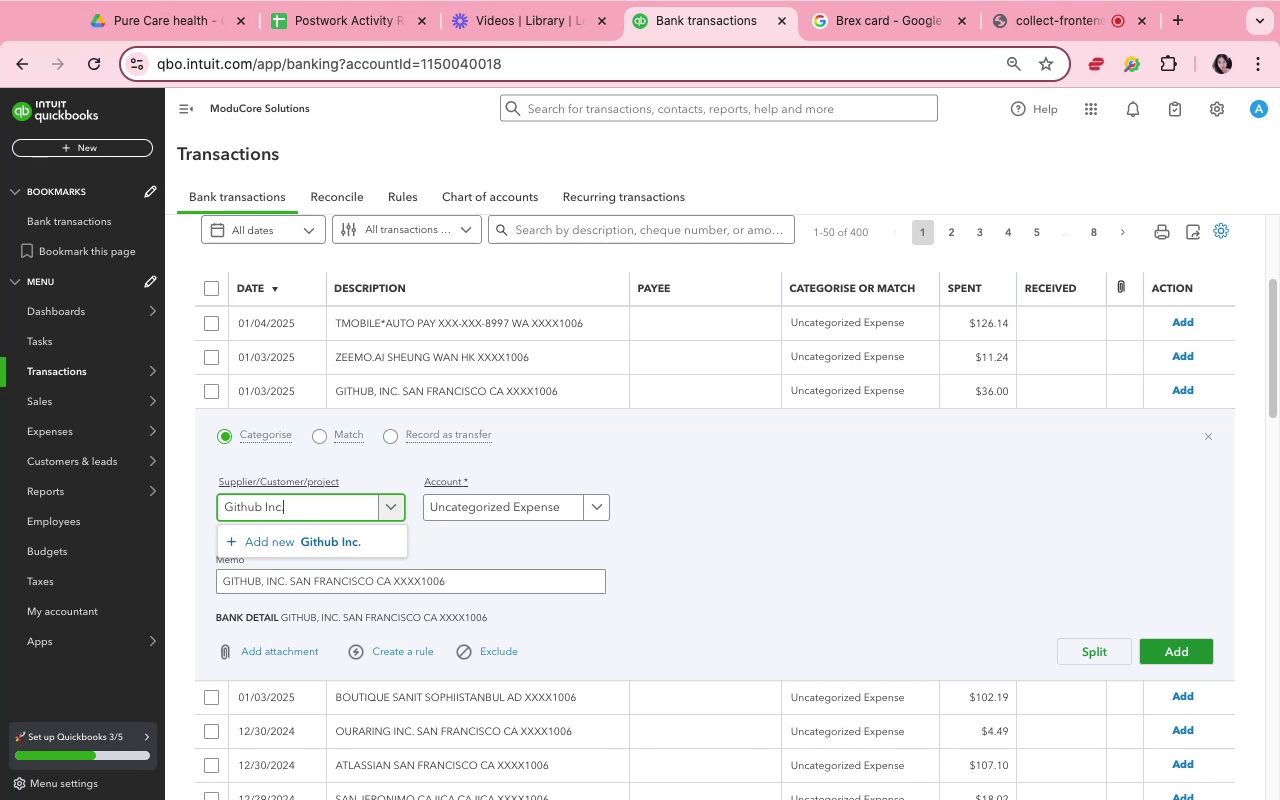 
left_click([346, 548])
 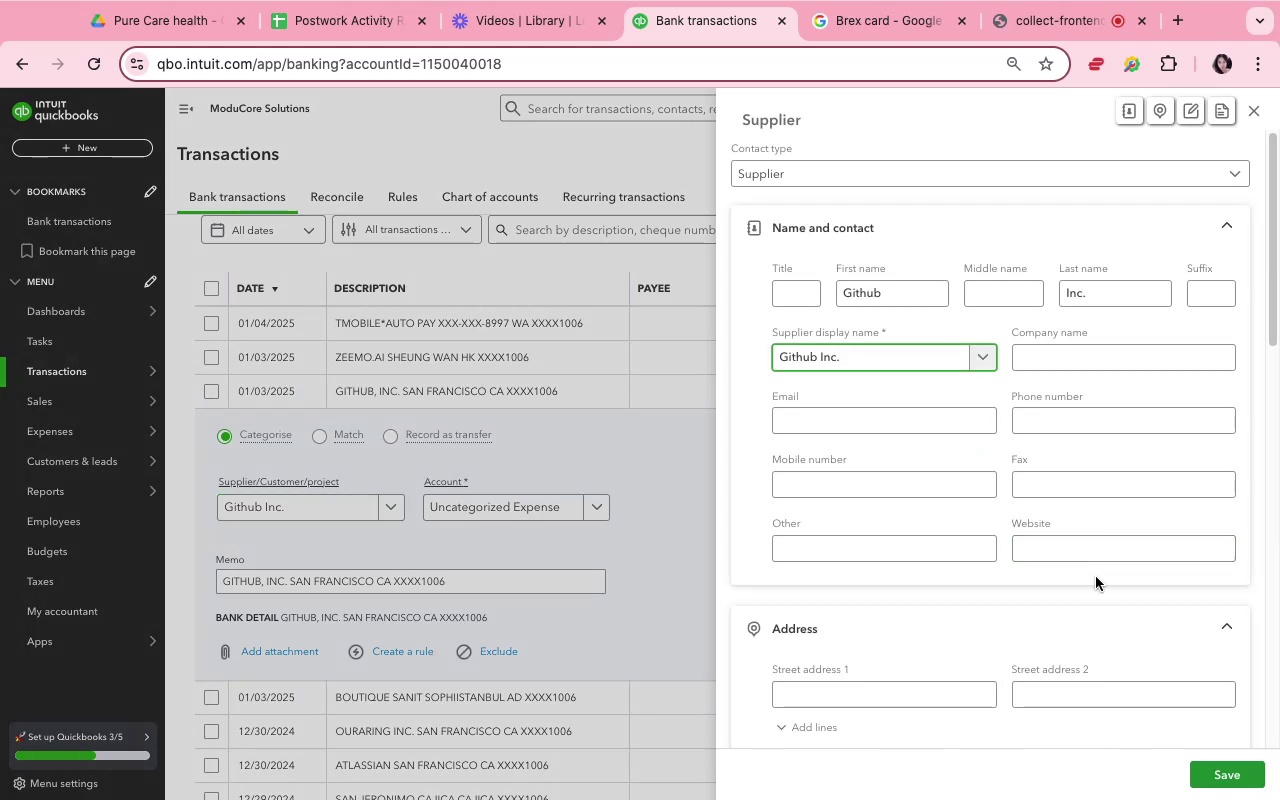 
left_click([1228, 770])
 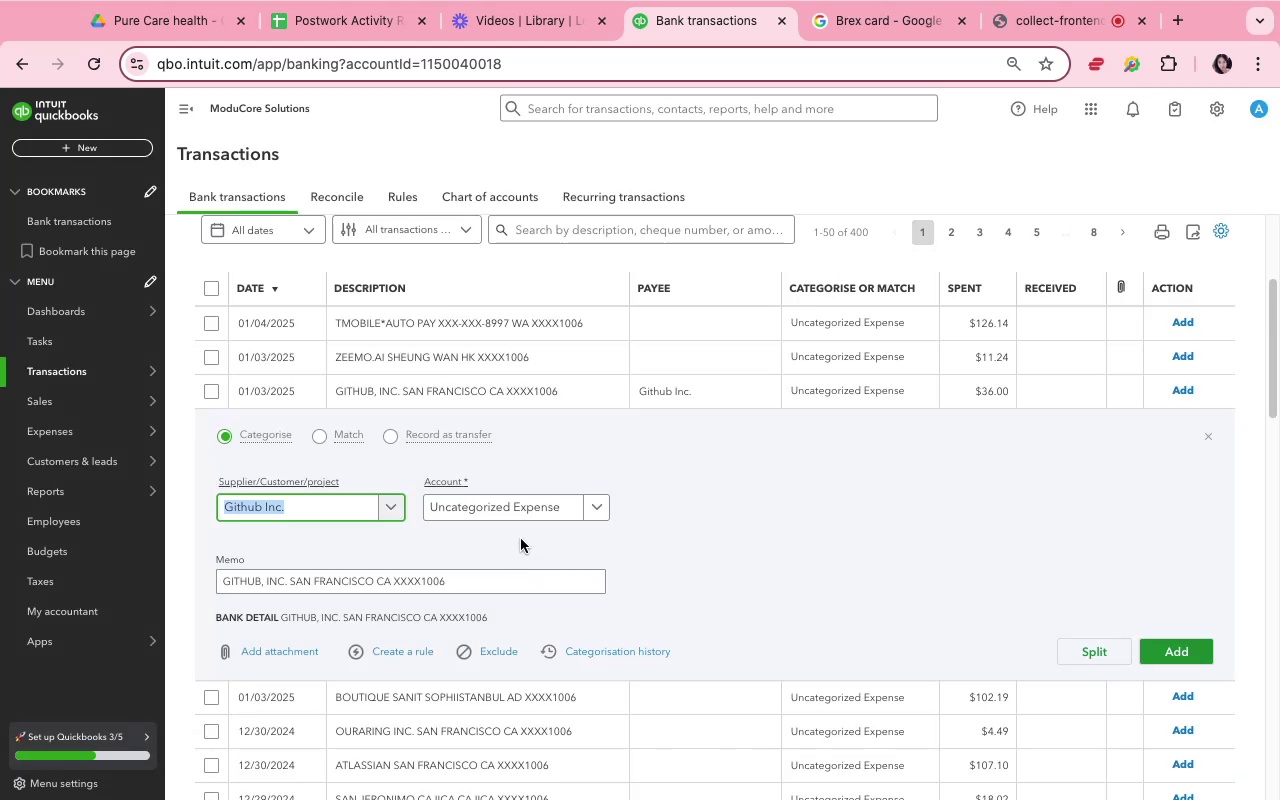 
left_click([520, 523])
 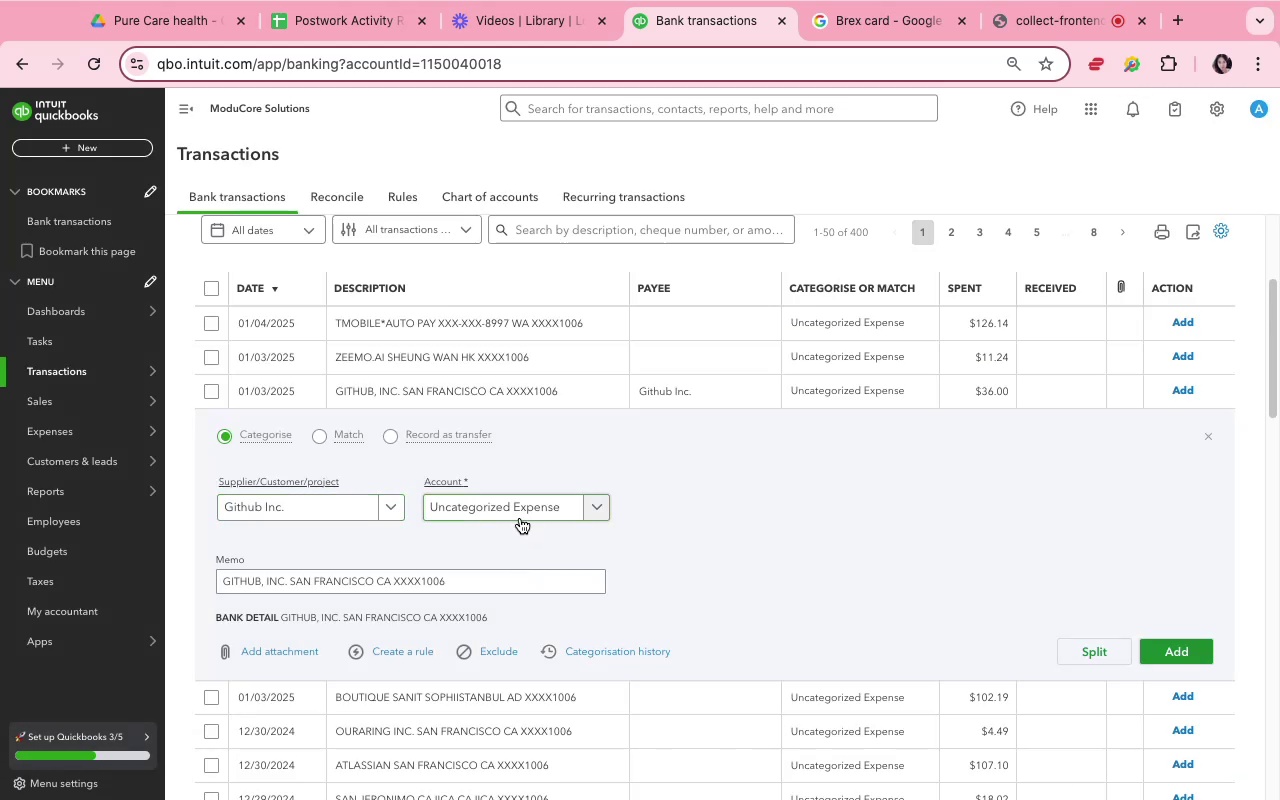 
double_click([520, 518])
 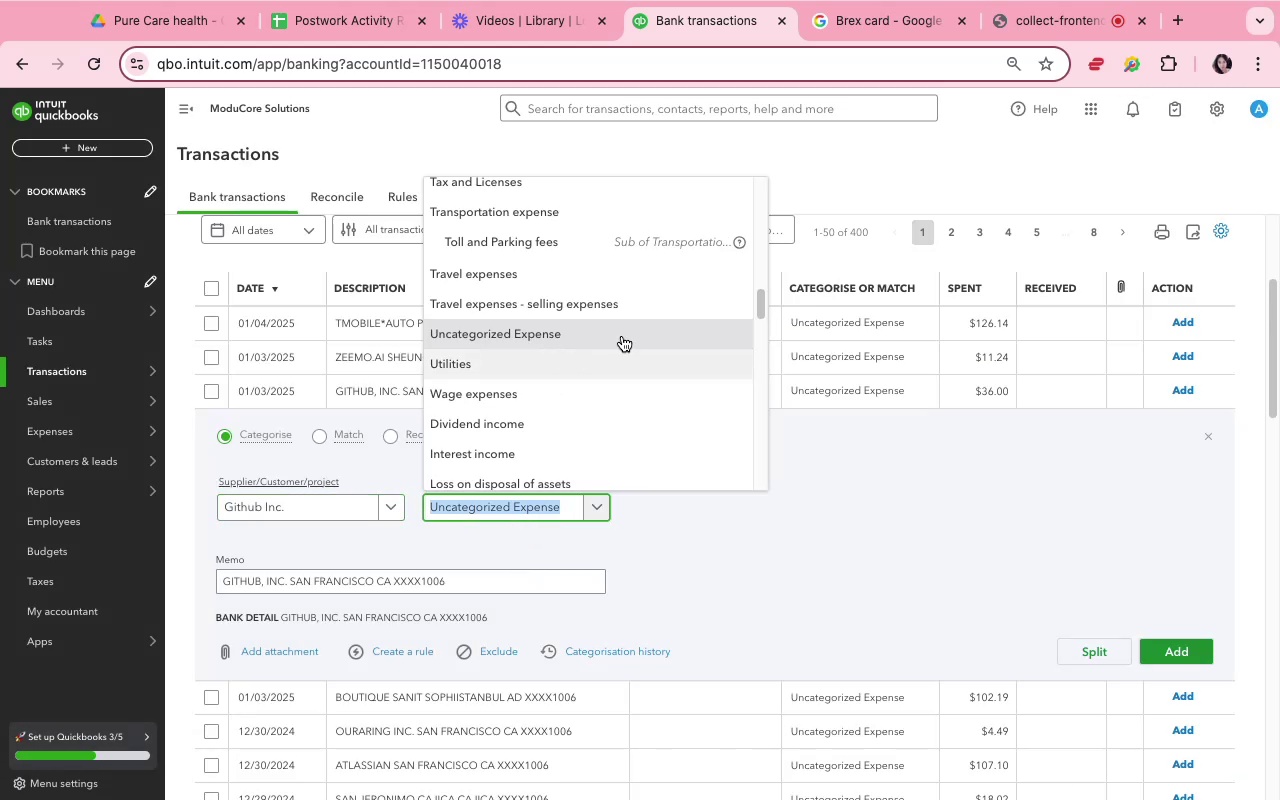 
scroll: coordinate [654, 324], scroll_direction: down, amount: 73.0
 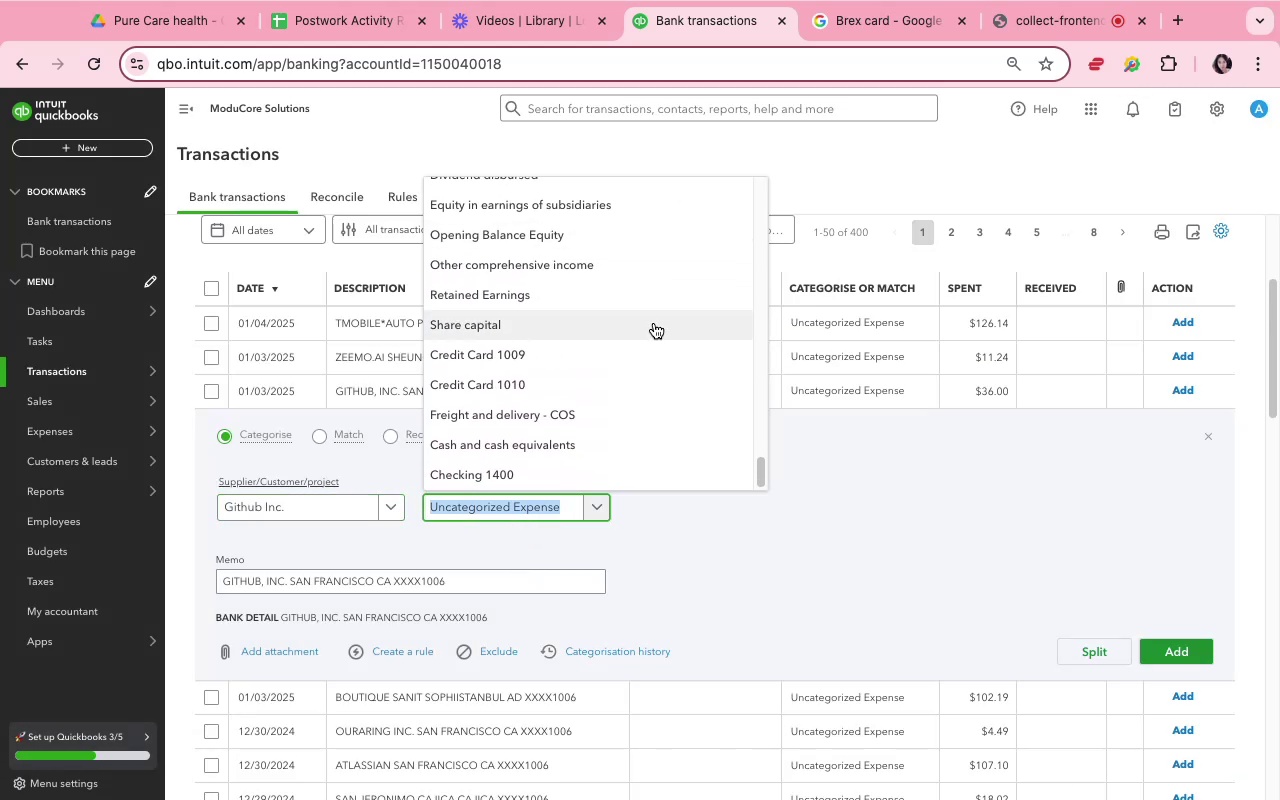 
scroll: coordinate [655, 333], scroll_direction: up, amount: 97.0
 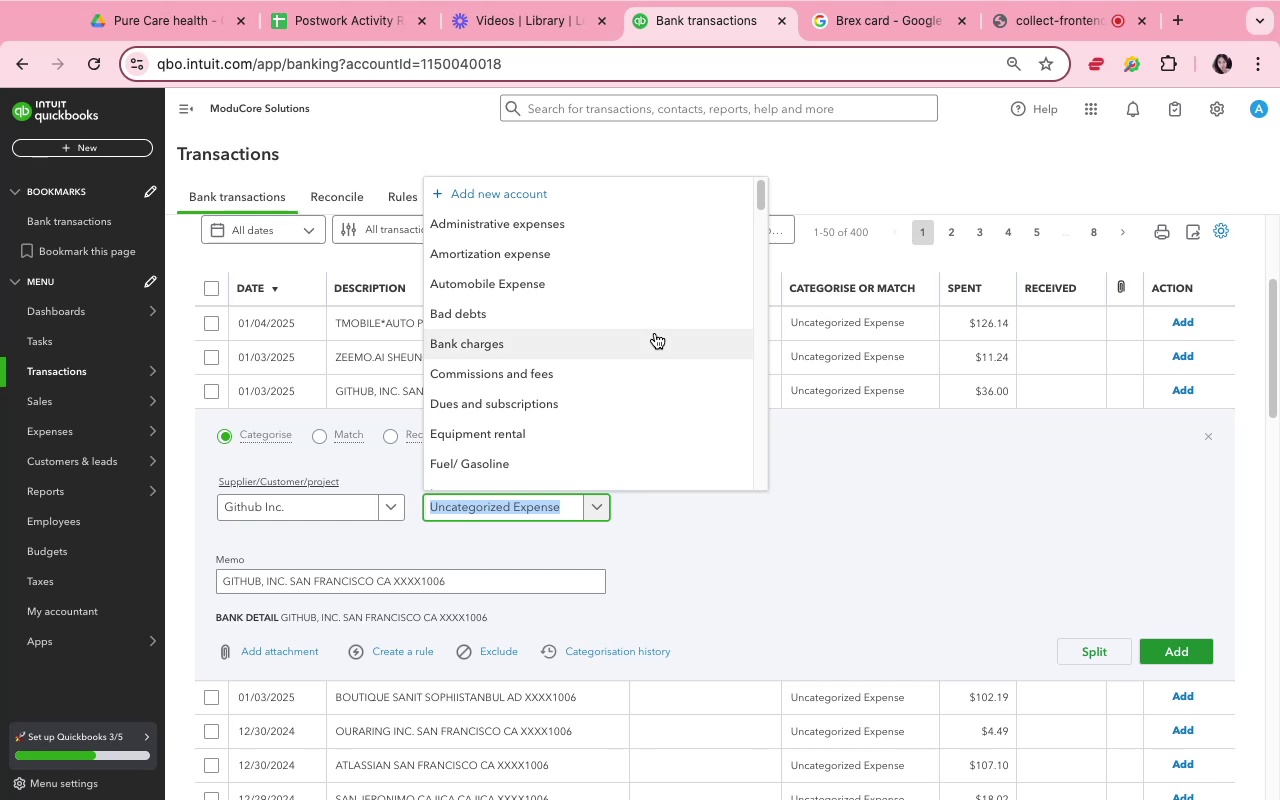 
wait(14.53)
 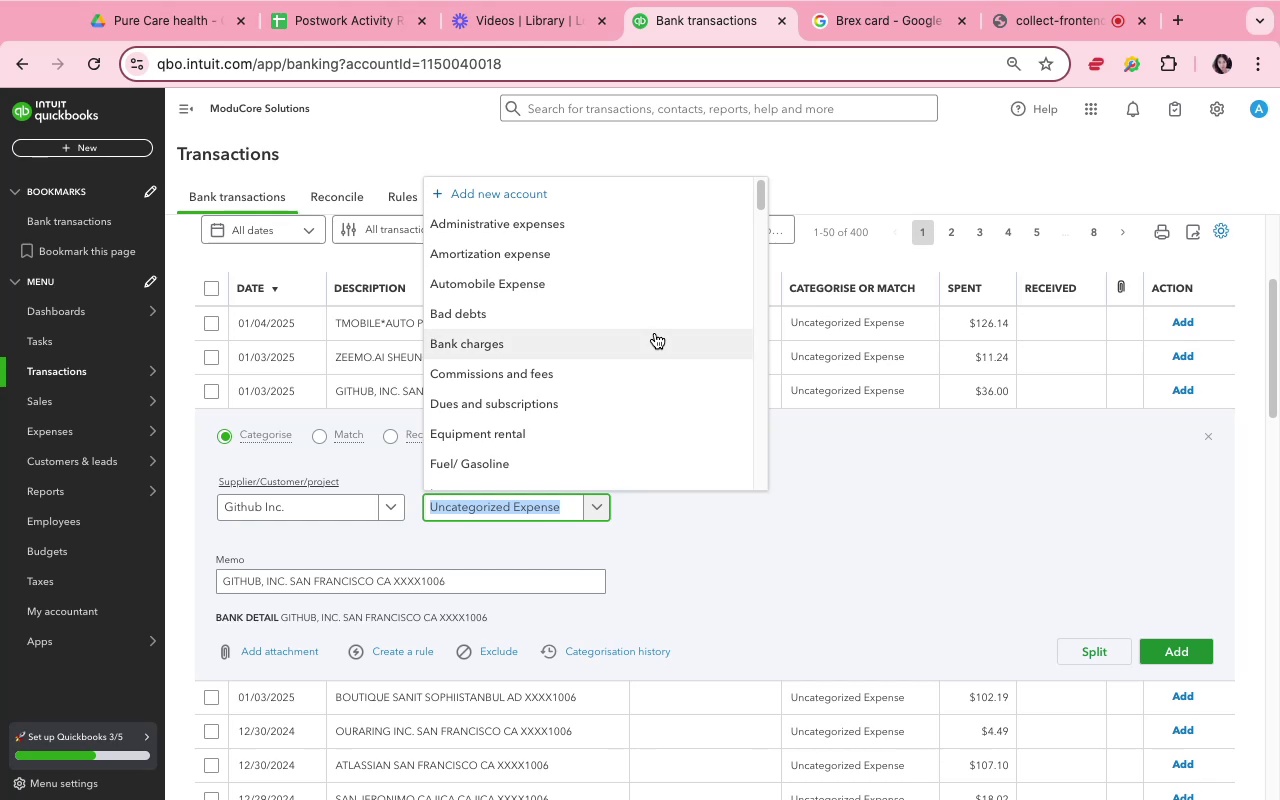 
left_click([583, 192])
 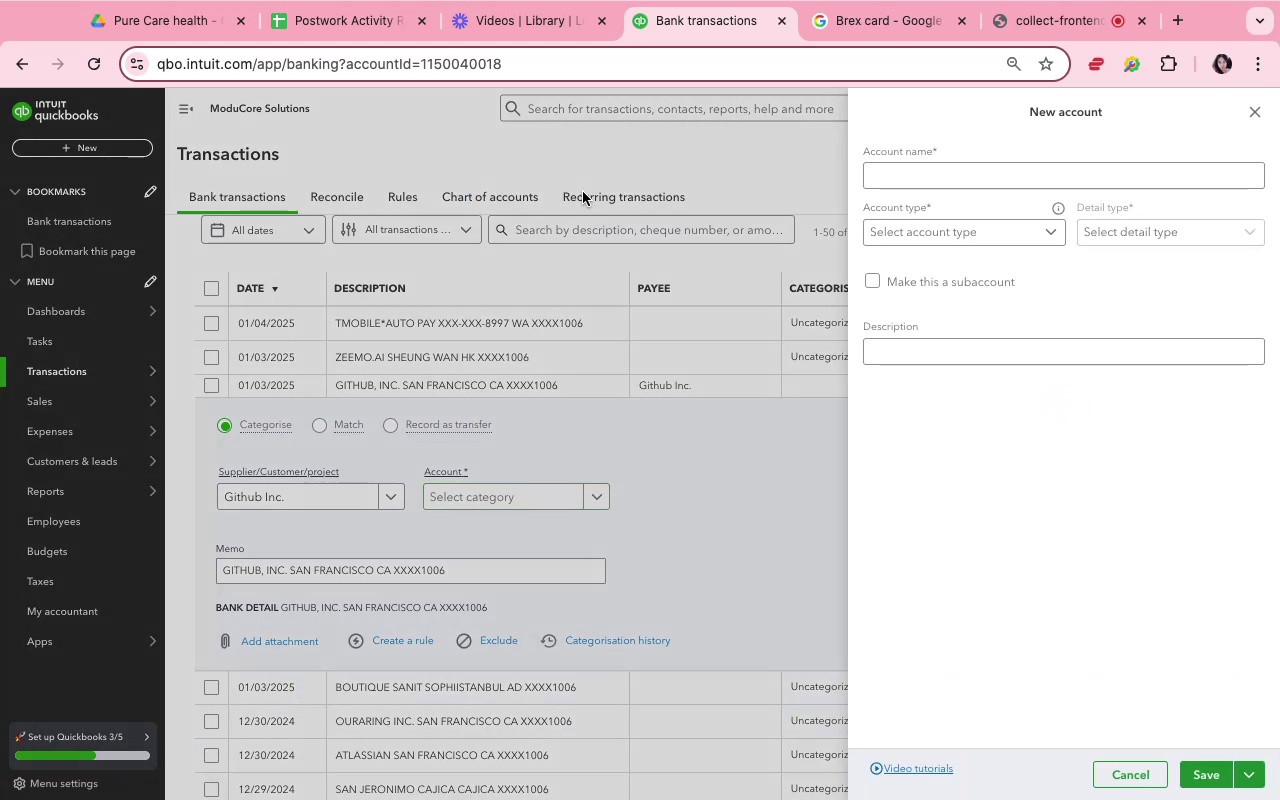 
wait(6.98)
 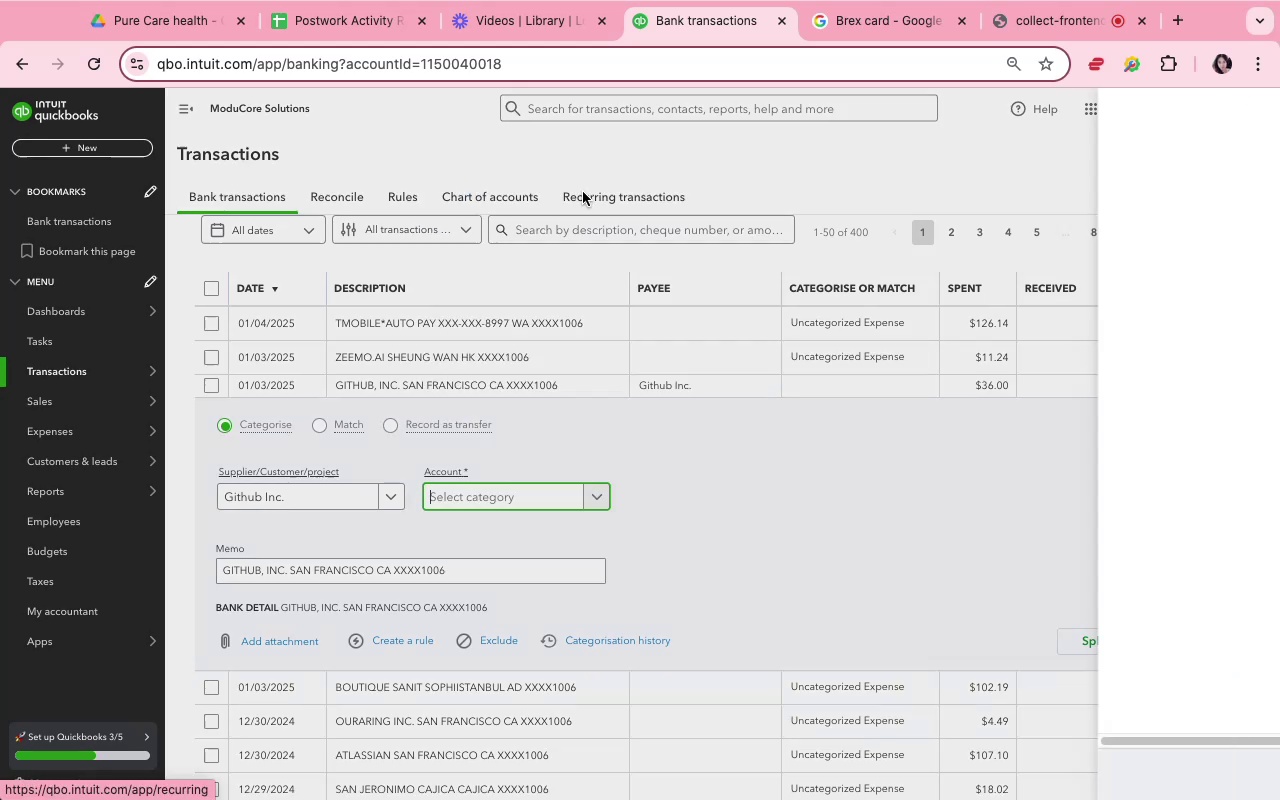 
left_click([996, 182])
 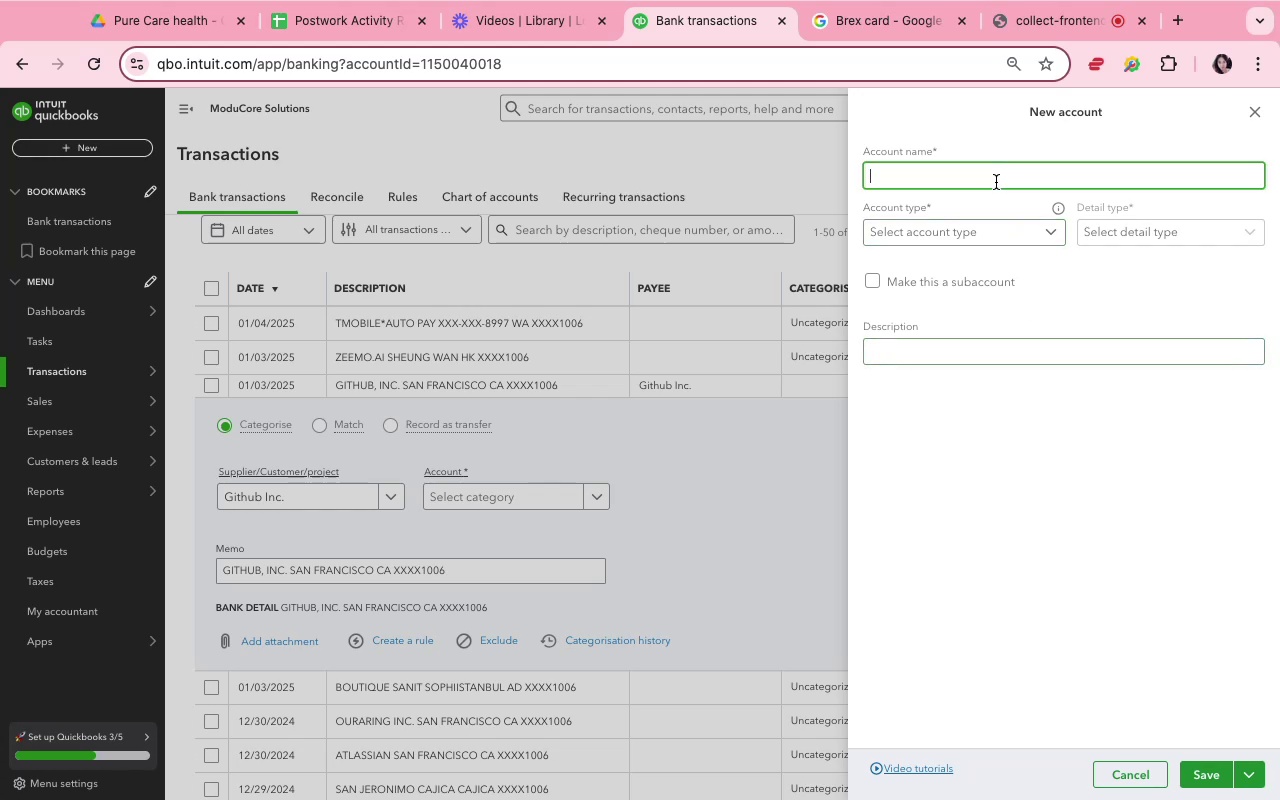 
type(WEb )
key(Backspace)
key(Backspace)
key(Backspace)
type(eb Development)
 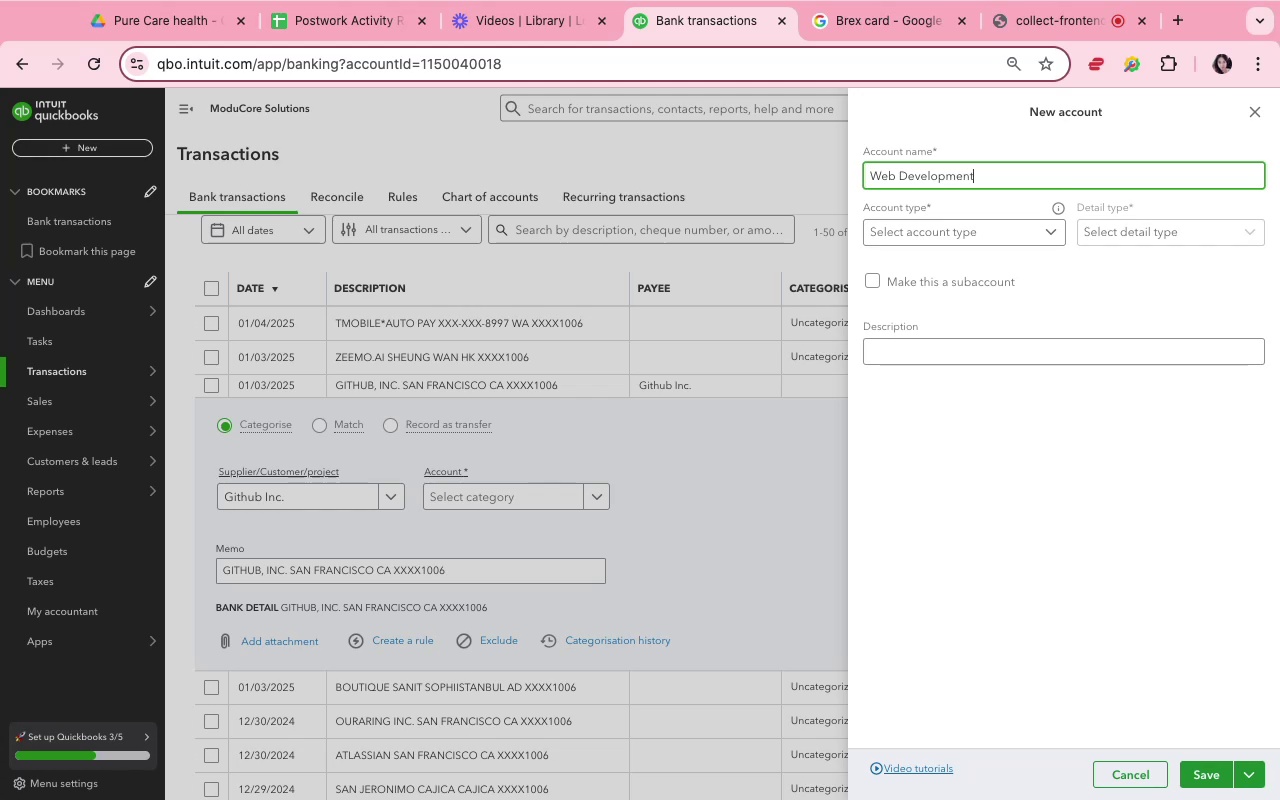 
left_click([1001, 227])
 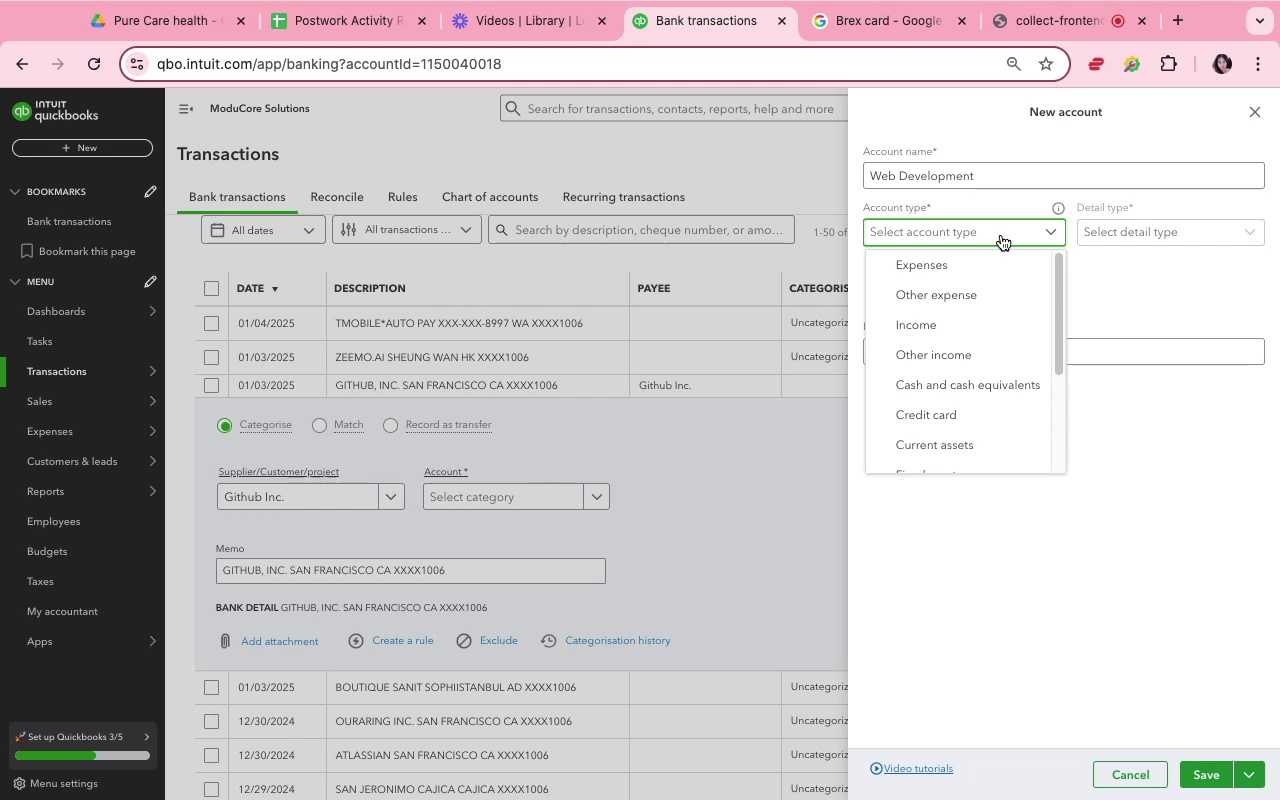 
wait(24.73)
 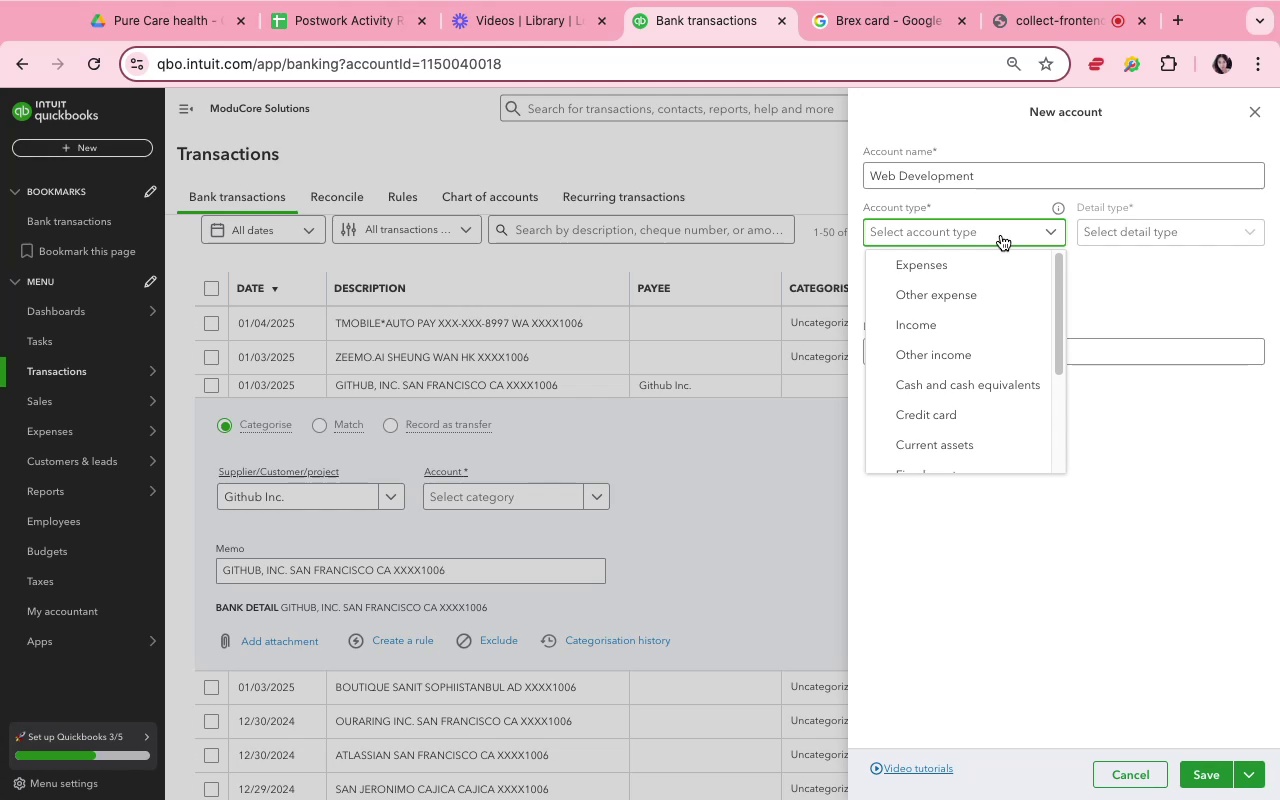 
left_click([1005, 269])
 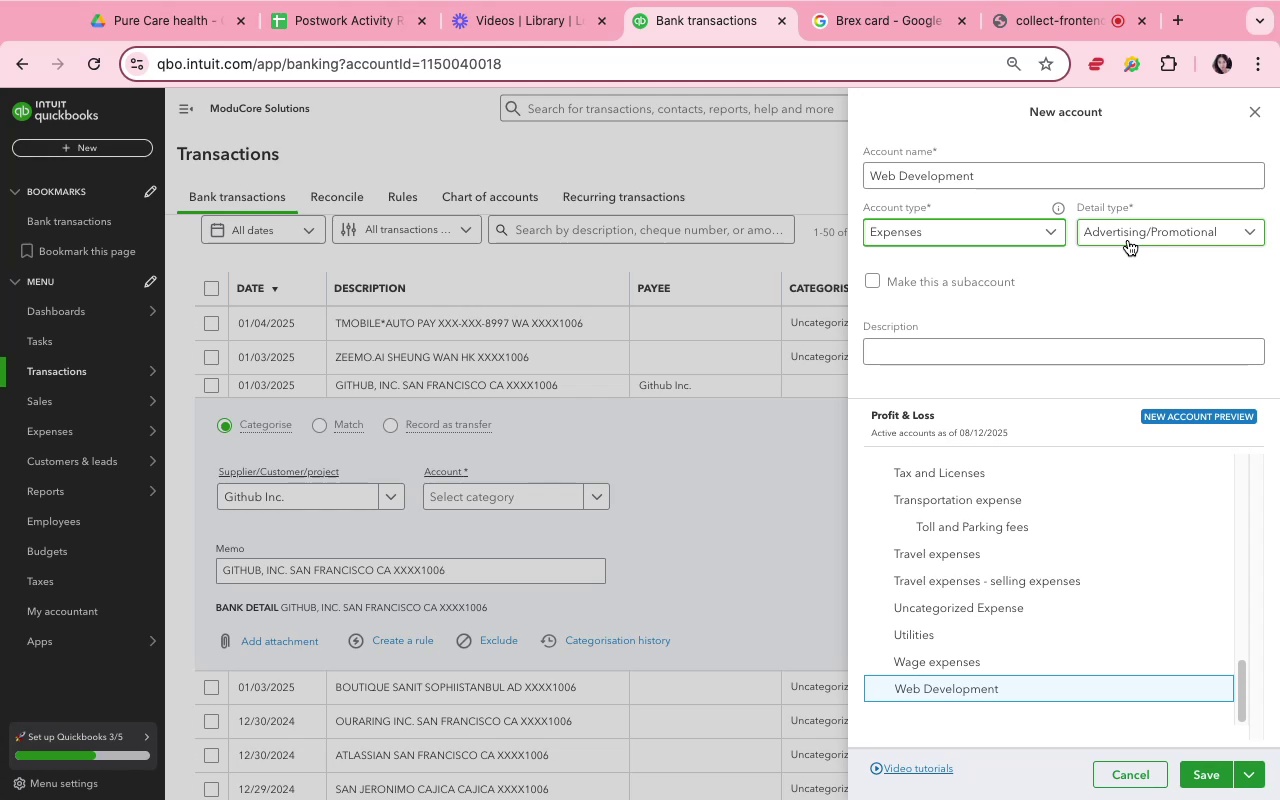 
wait(35.19)
 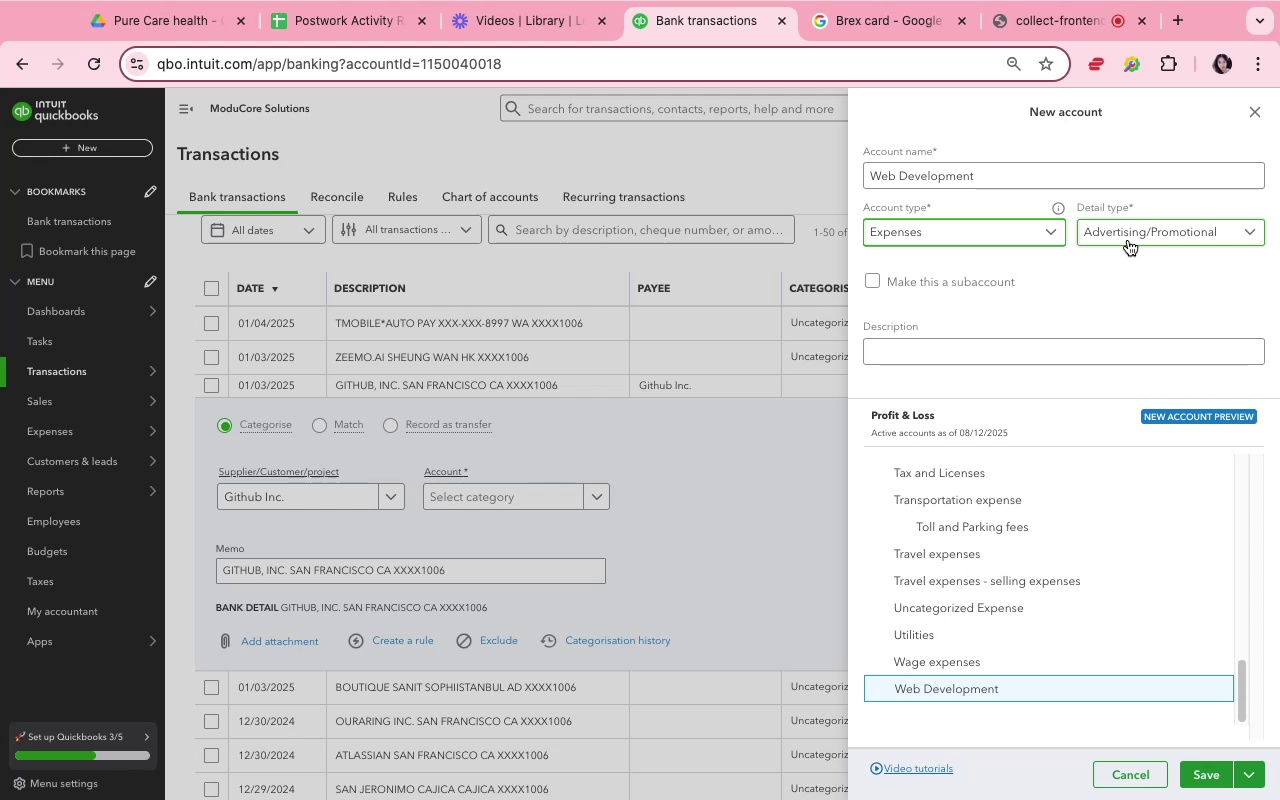 
left_click([1128, 240])
 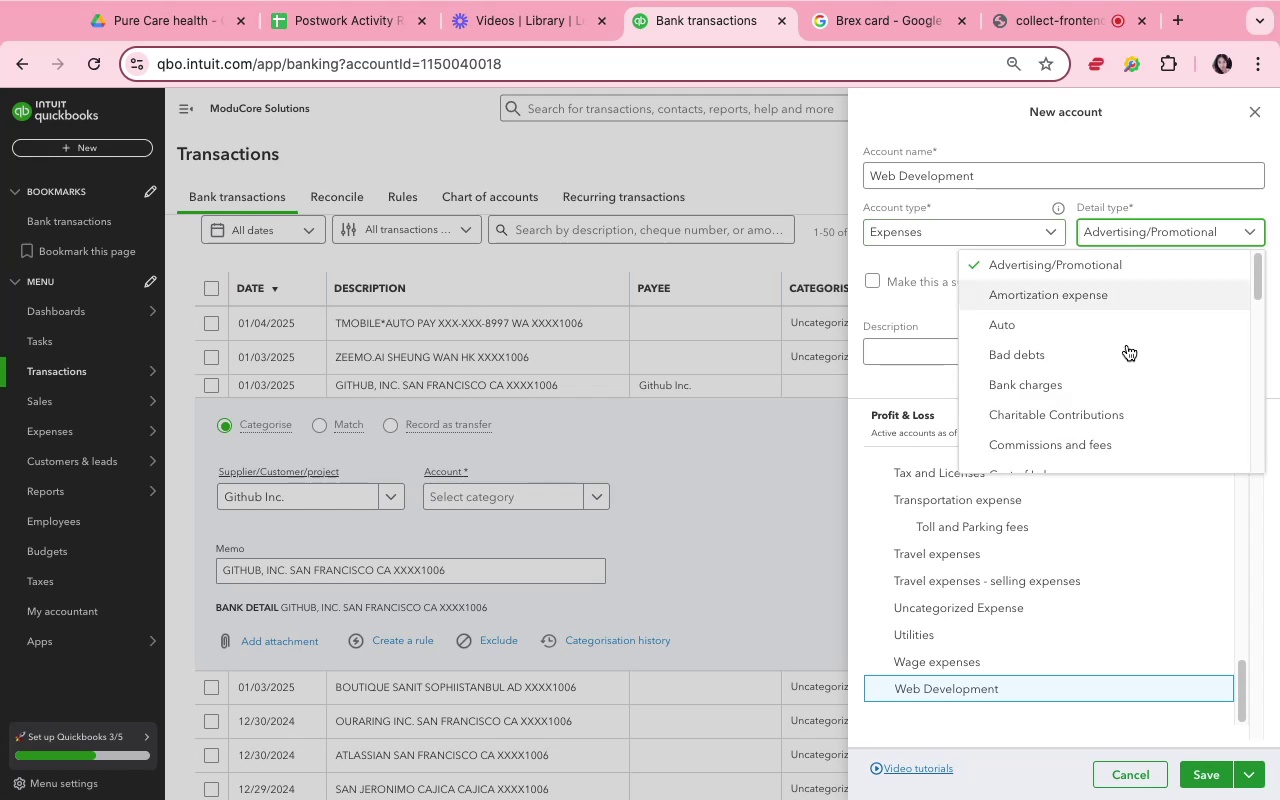 
scroll: coordinate [1152, 401], scroll_direction: down, amount: 34.0
 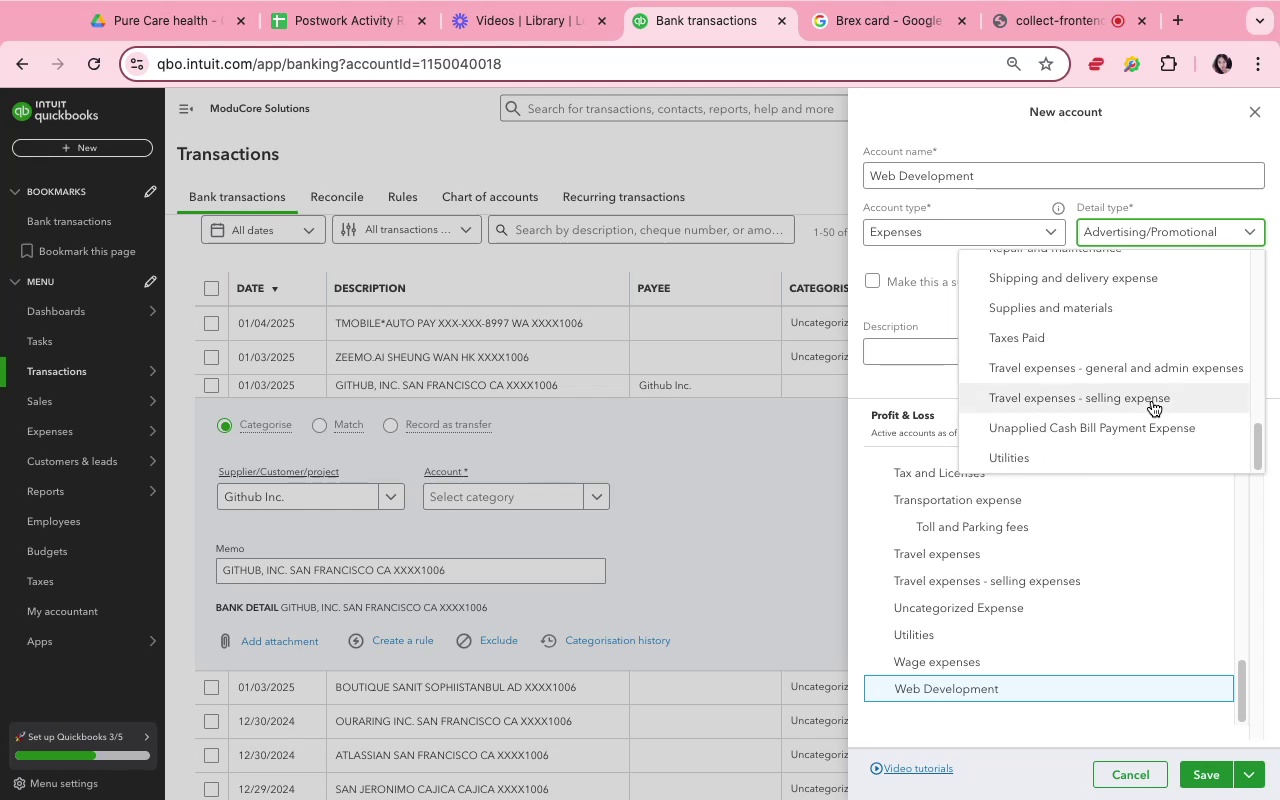 
scroll: coordinate [1154, 399], scroll_direction: down, amount: 6.0
 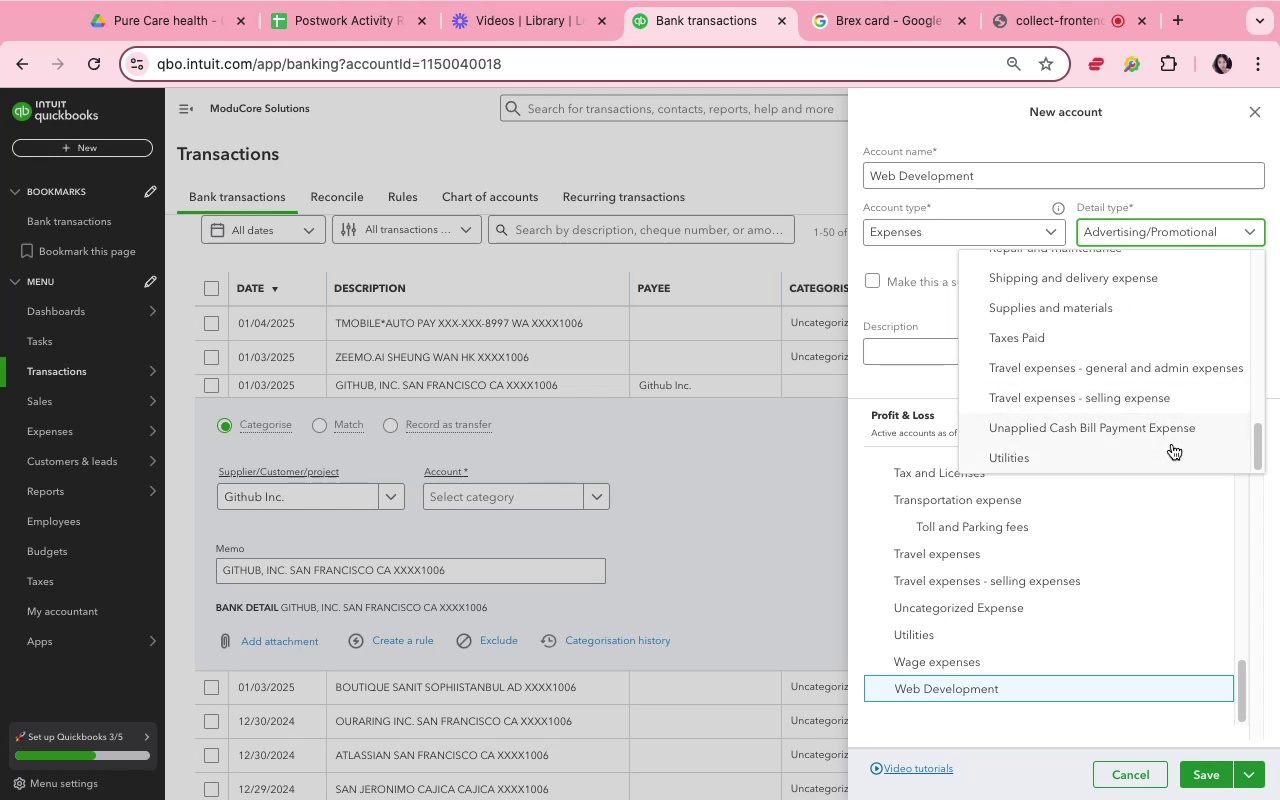 
scroll: coordinate [1175, 445], scroll_direction: none, amount: 0.0
 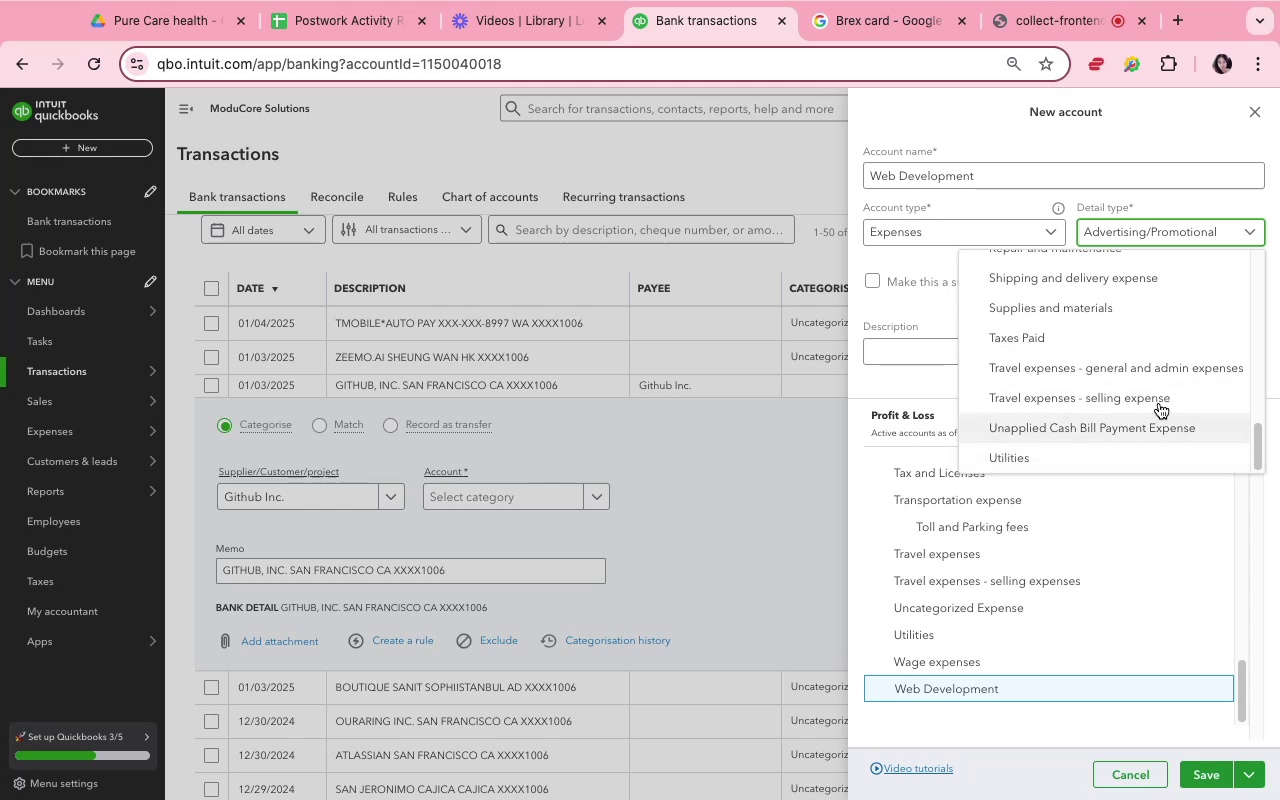 
scroll: coordinate [1140, 373], scroll_direction: up, amount: 9.0
 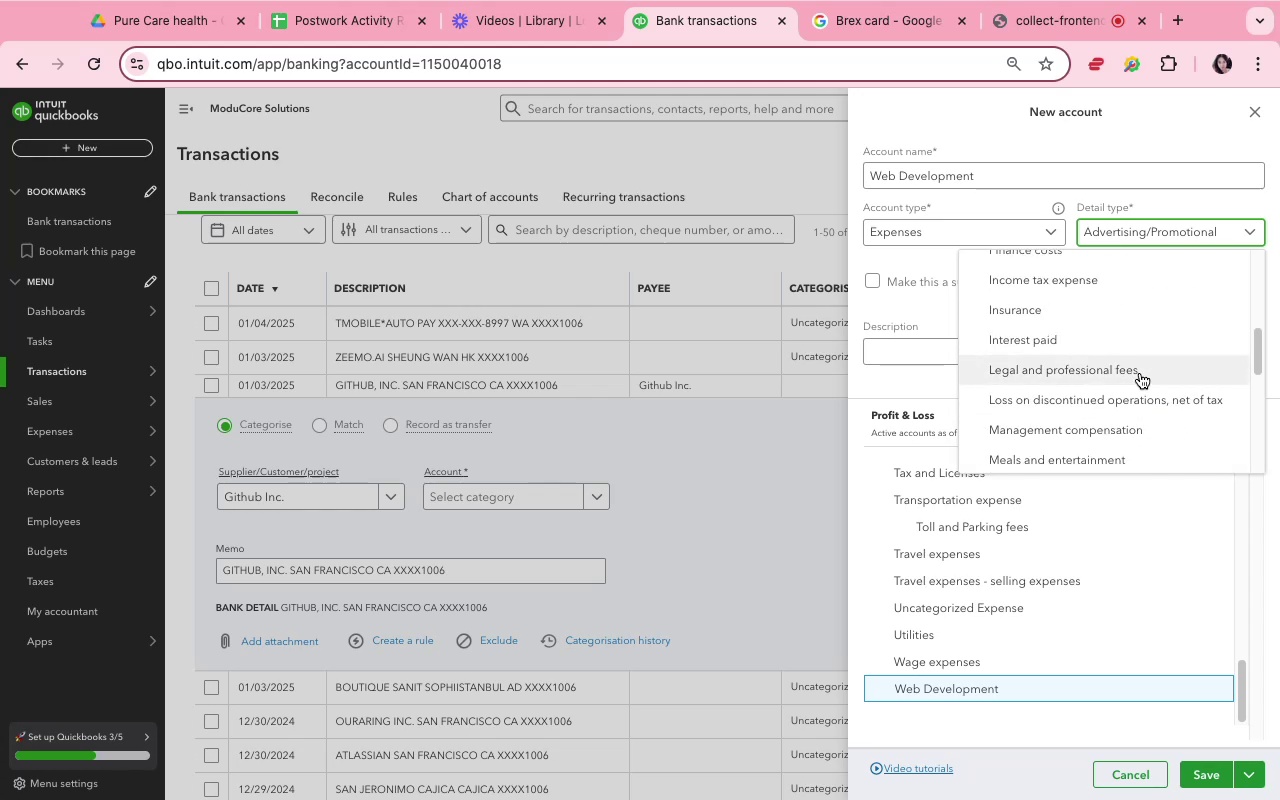 
scroll: coordinate [1140, 373], scroll_direction: down, amount: 2.0
 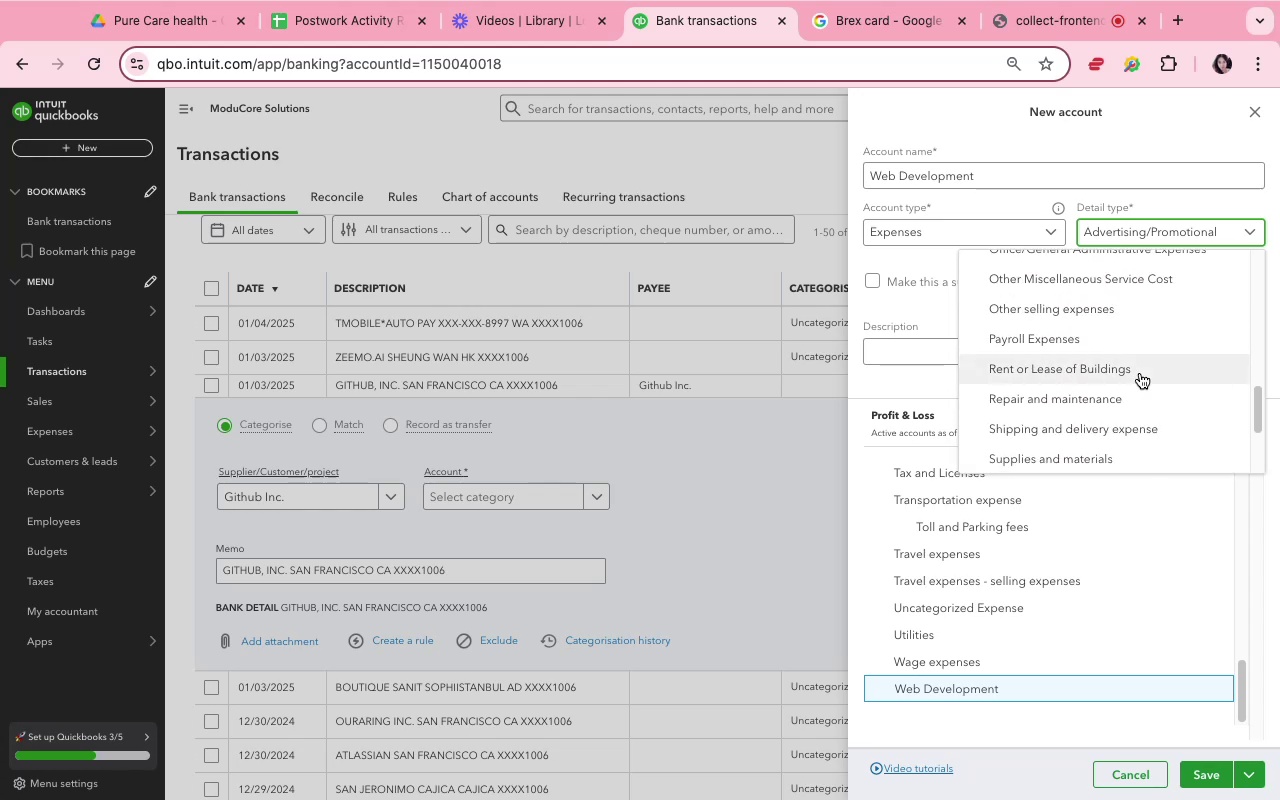 
scroll: coordinate [1140, 373], scroll_direction: up, amount: 11.0
 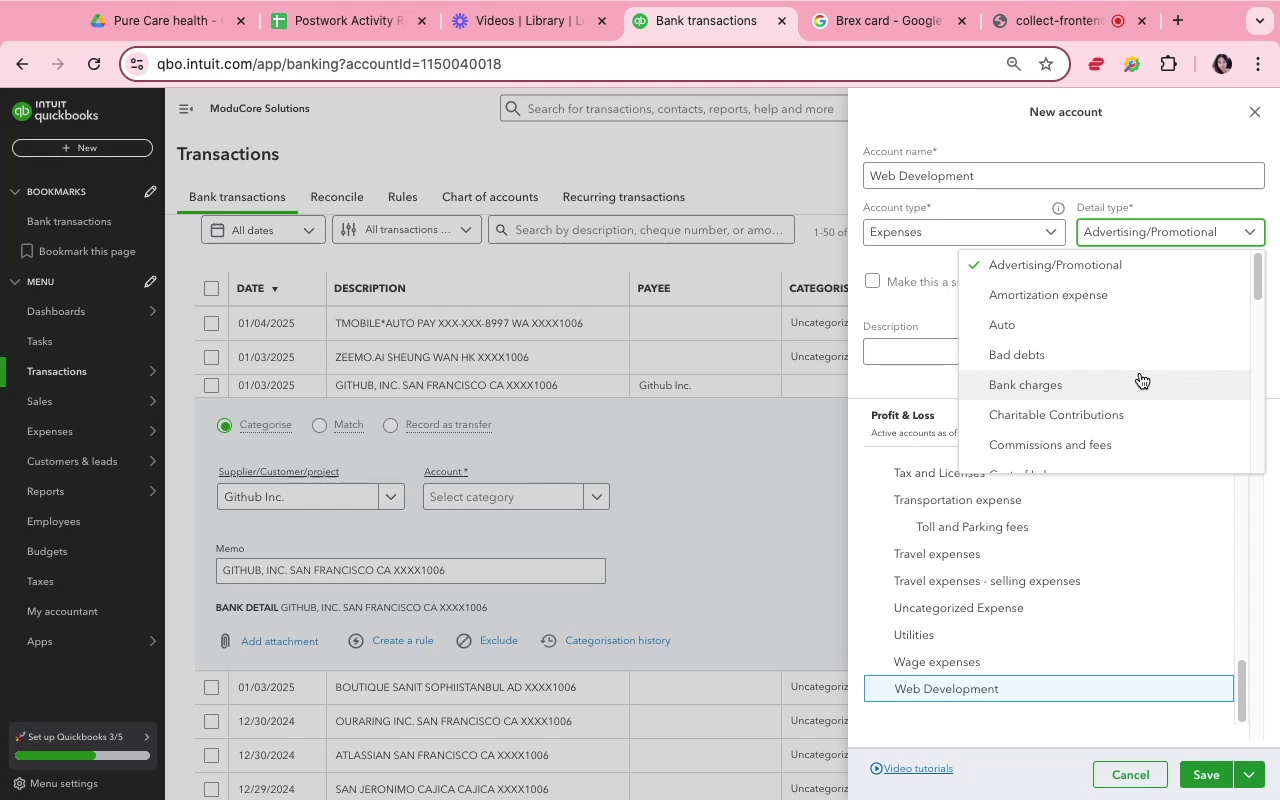 
wait(14.07)
 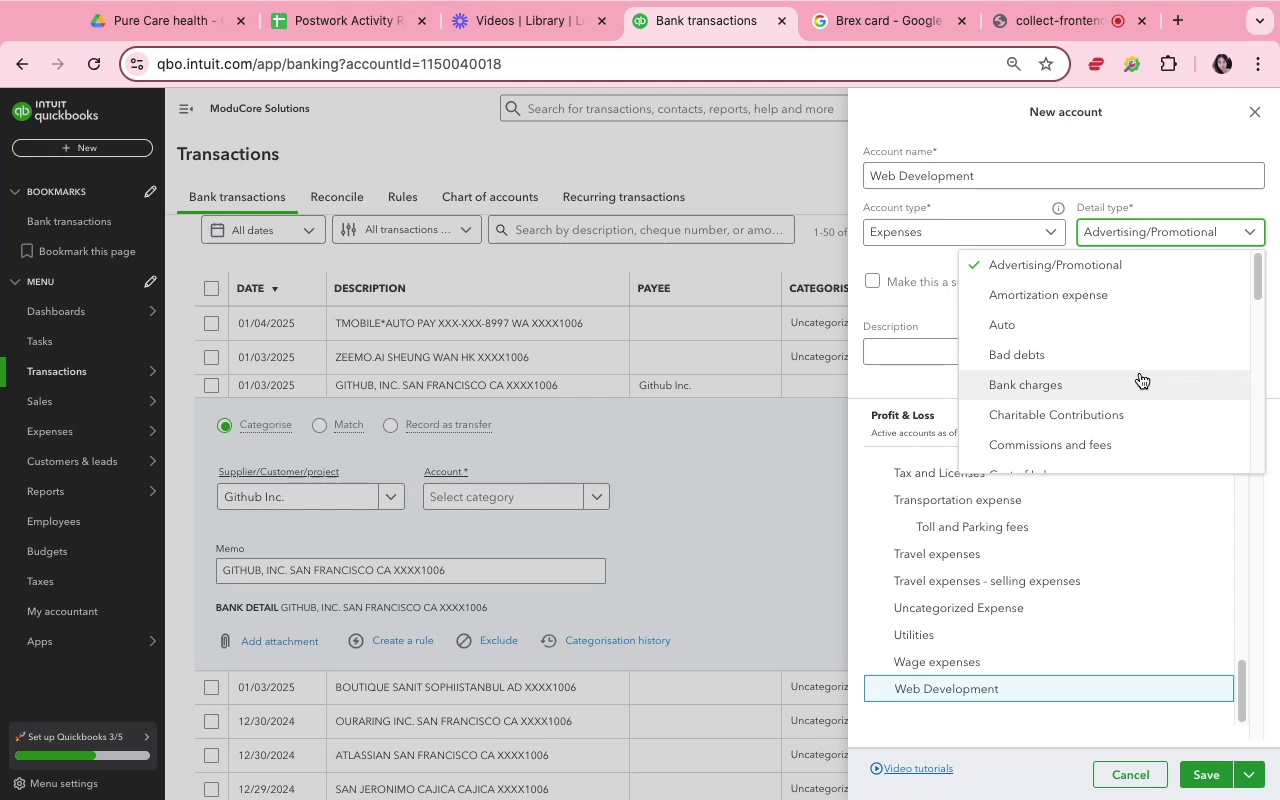 
scroll: coordinate [1144, 381], scroll_direction: down, amount: 15.0
 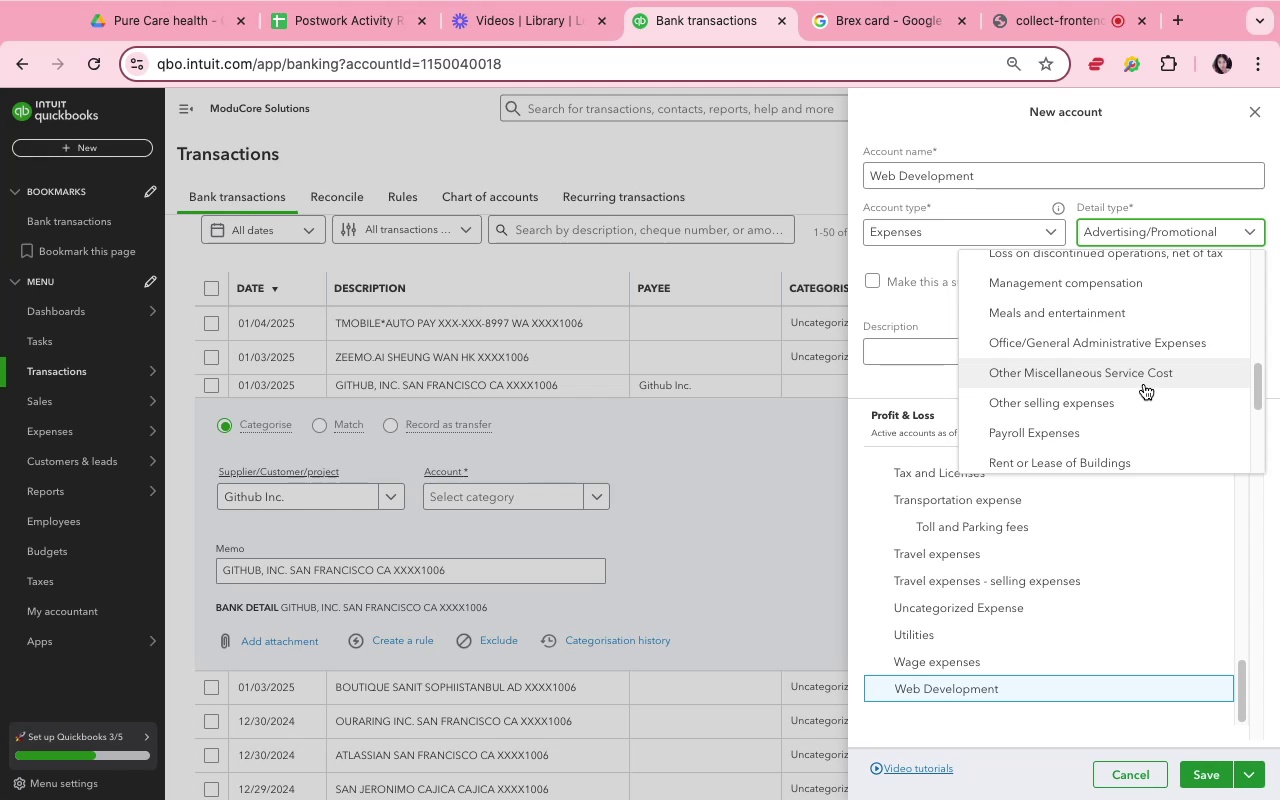 
wait(9.31)
 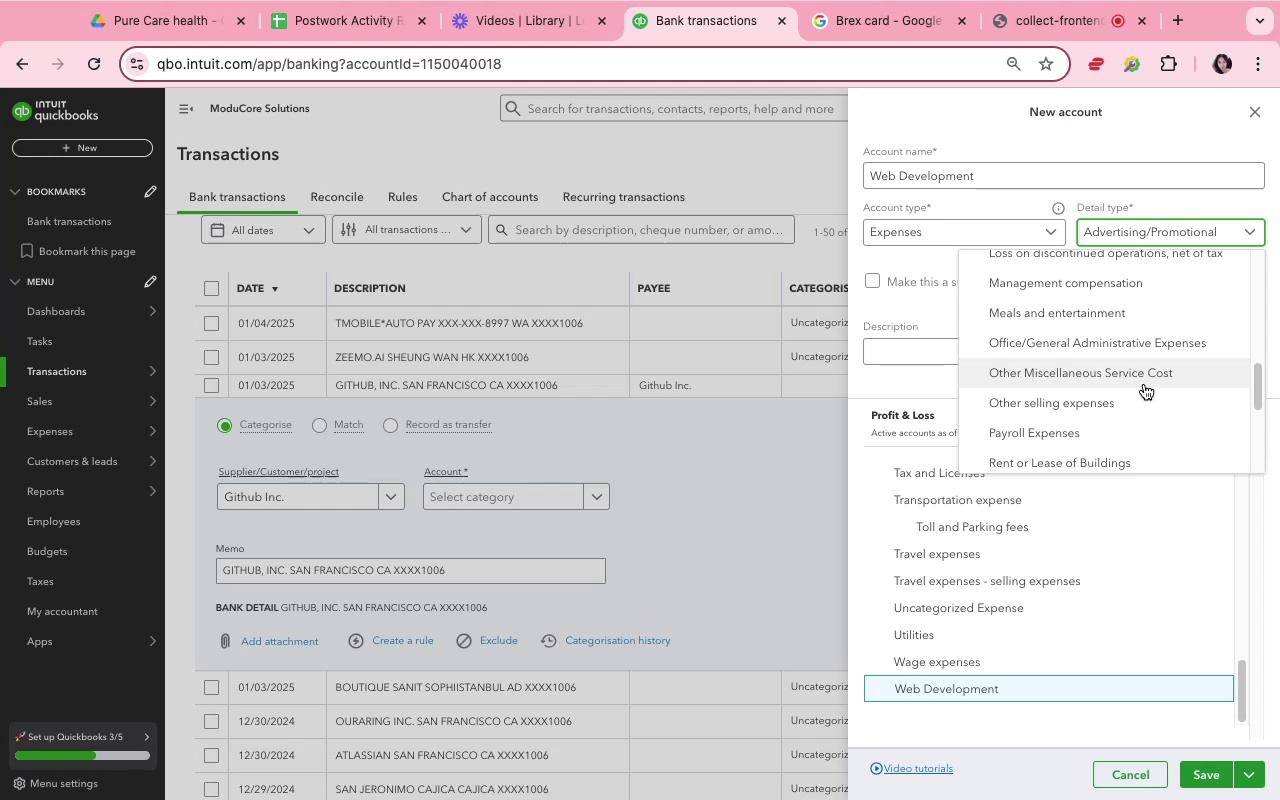 
scroll: coordinate [1144, 447], scroll_direction: down, amount: 9.0
 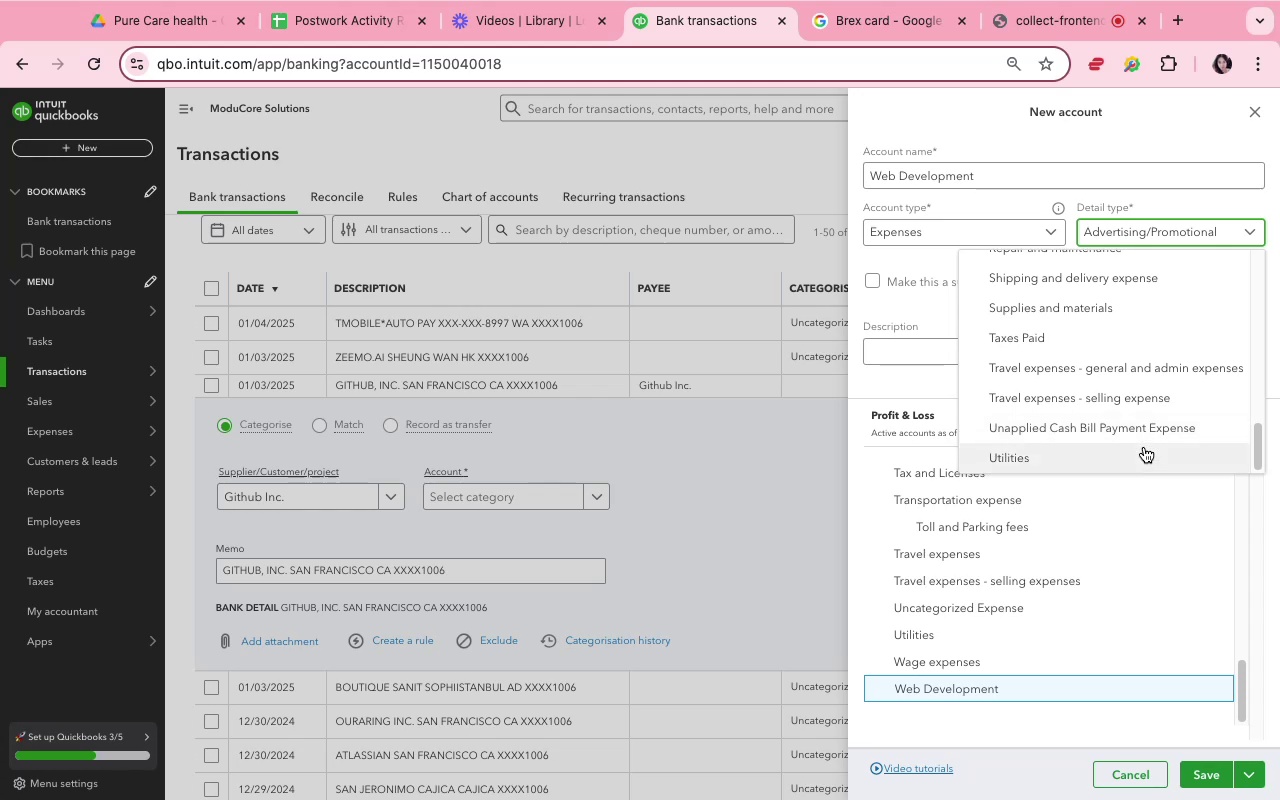 
scroll: coordinate [1144, 447], scroll_direction: up, amount: 57.0
 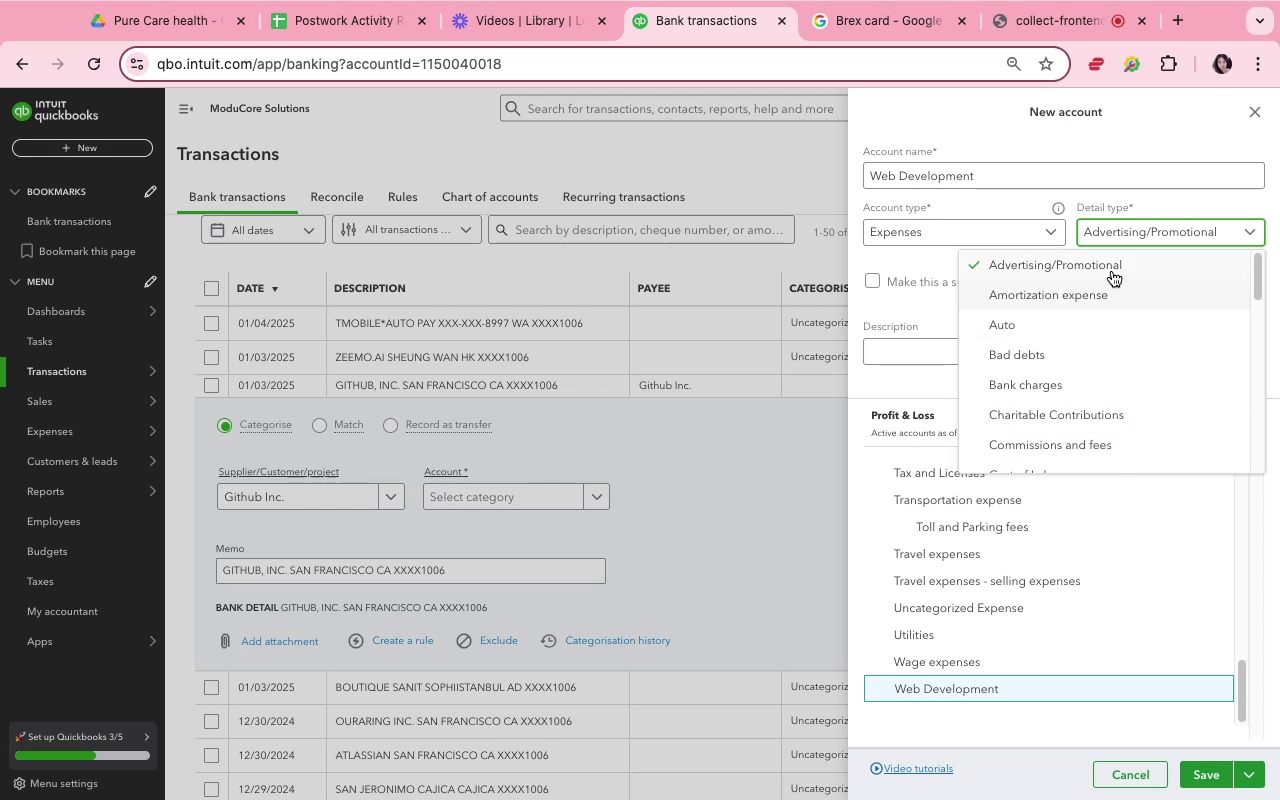 
left_click([1111, 270])
 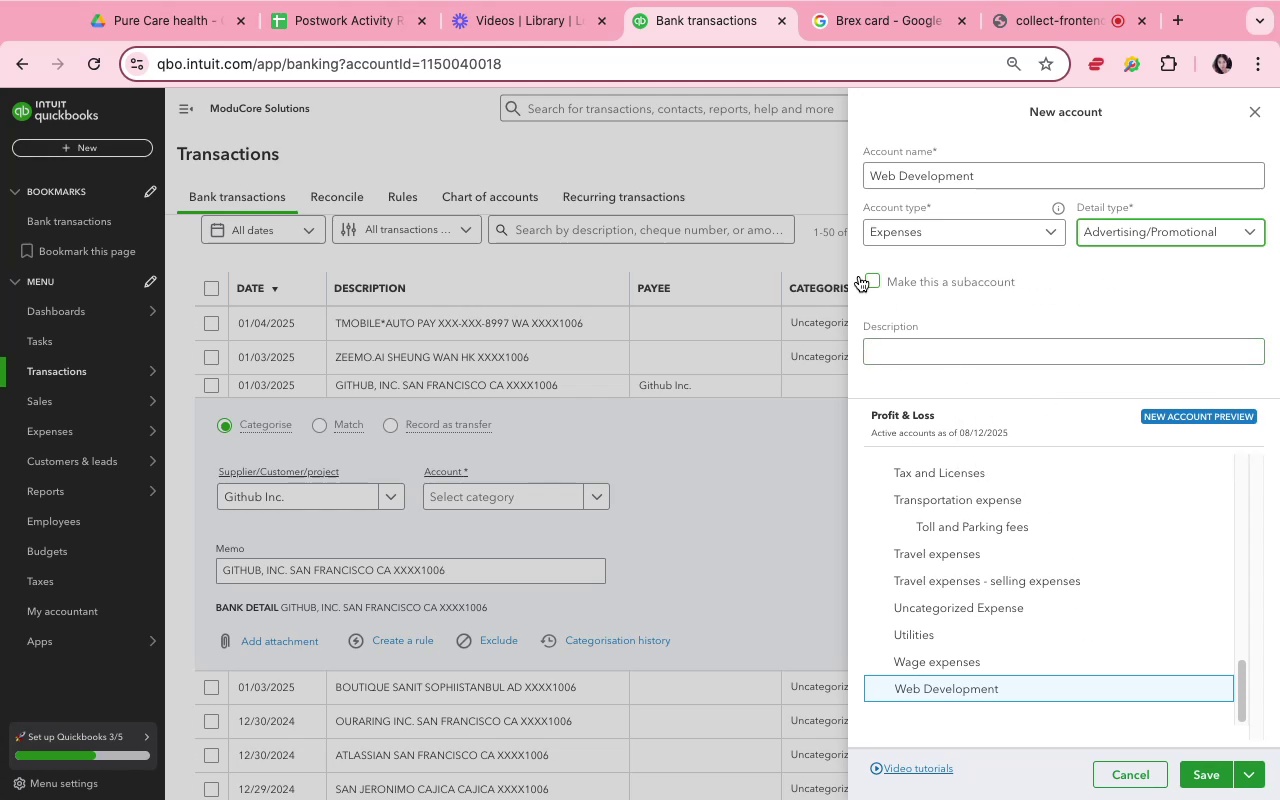 
wait(5.59)
 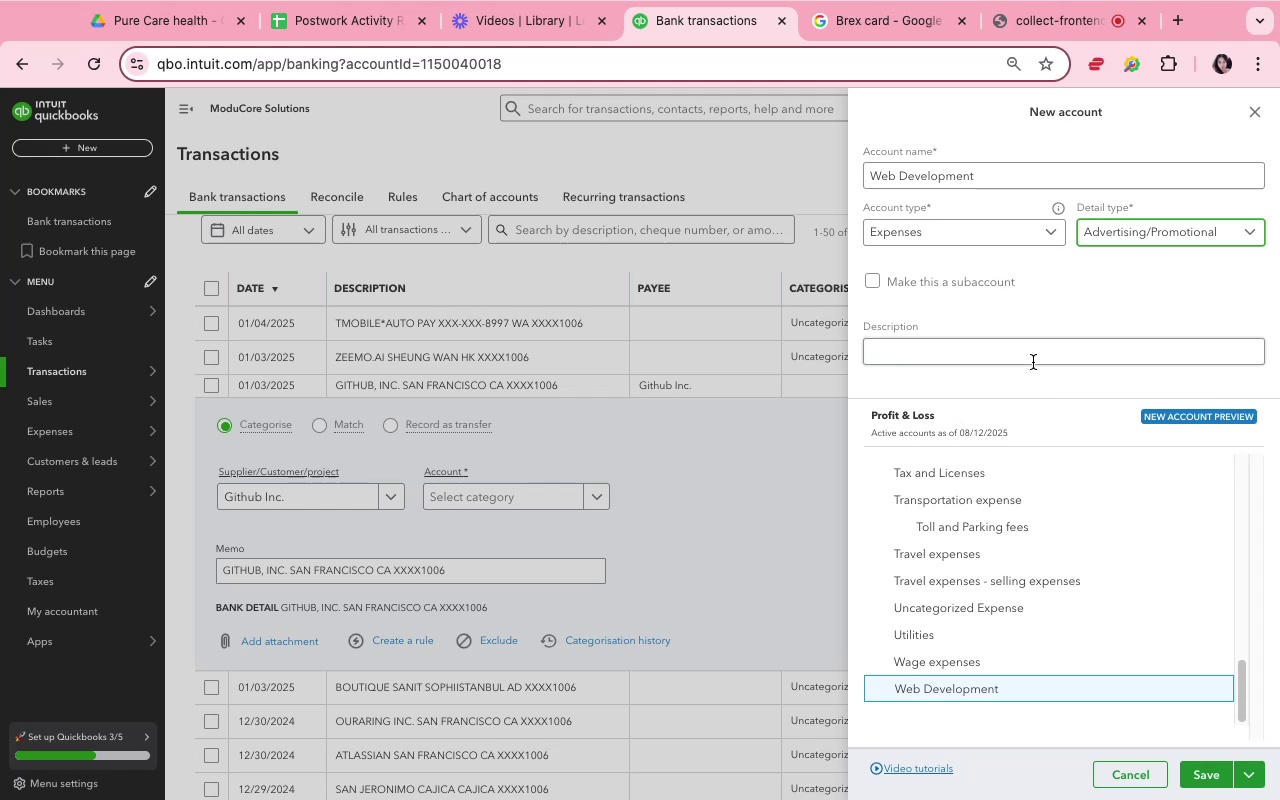 
left_click([870, 283])
 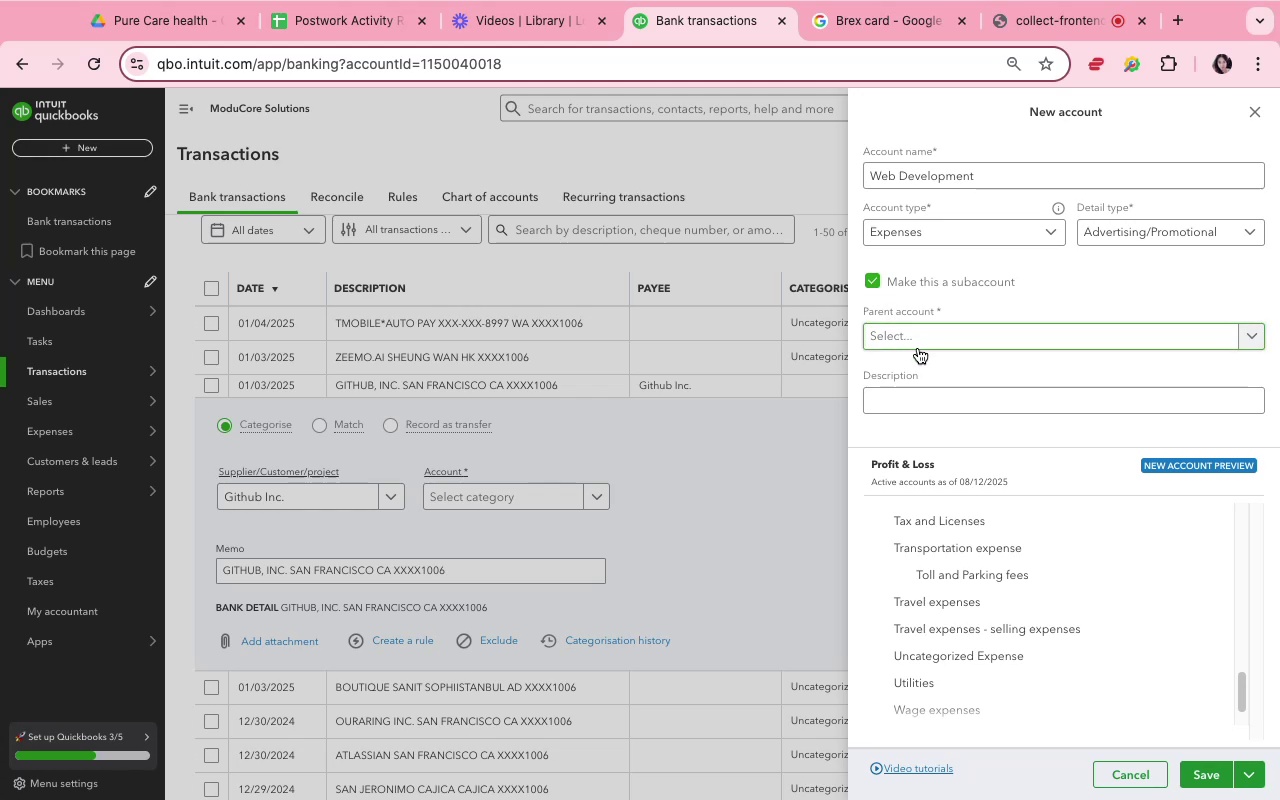 
left_click([918, 348])
 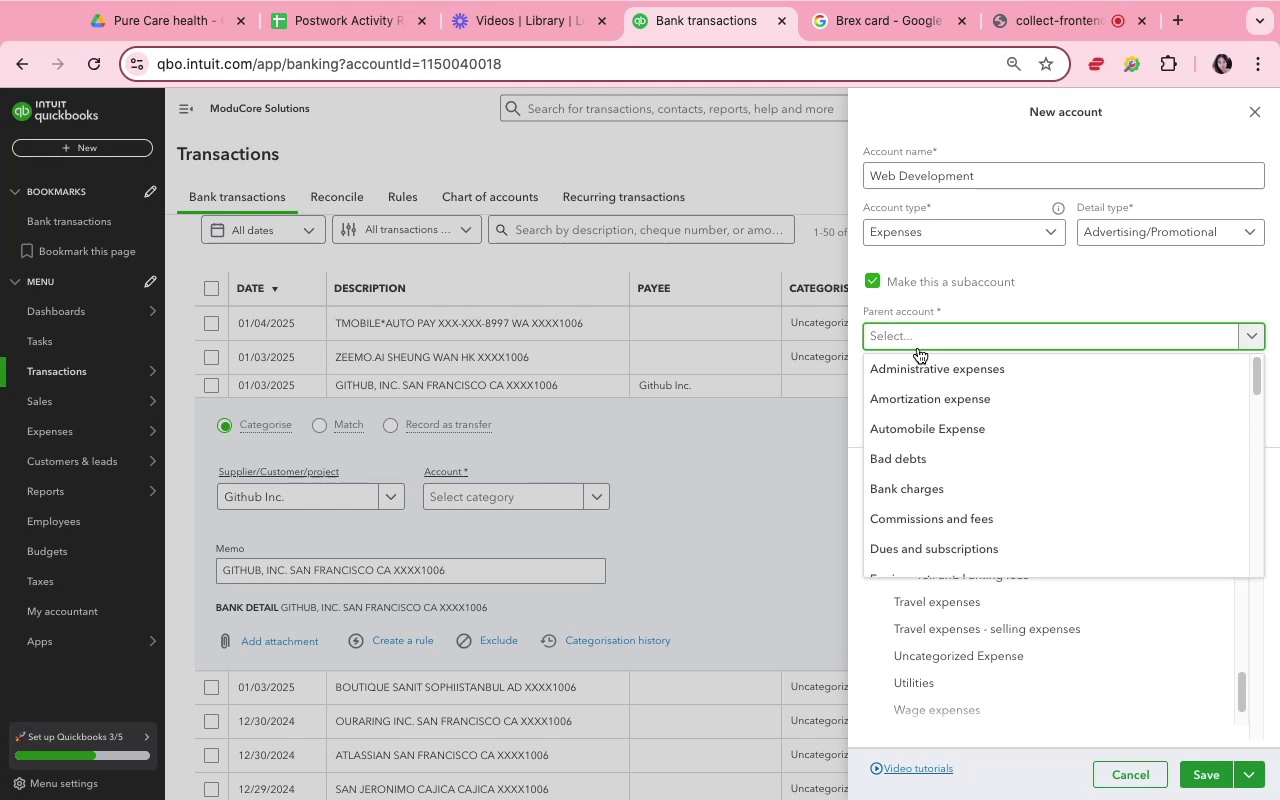 
wait(7.54)
 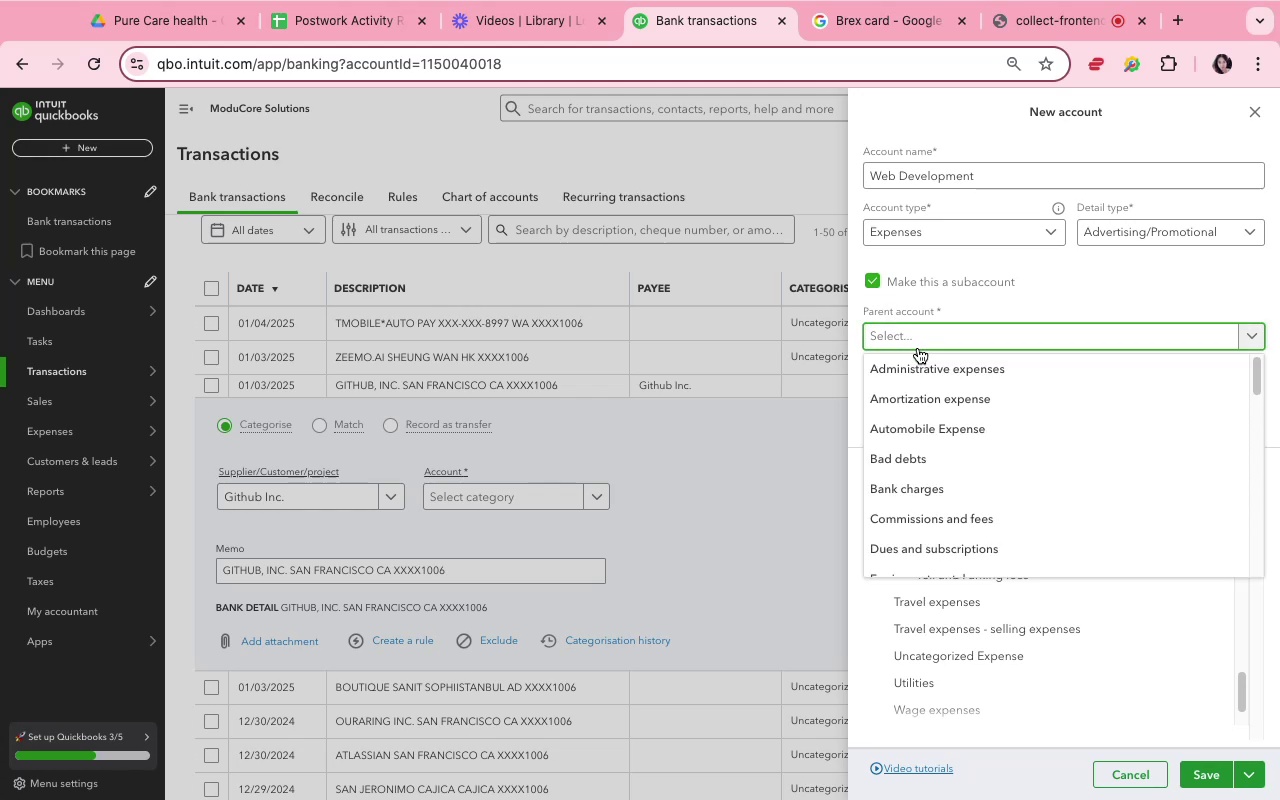 
key(Shift+I)
 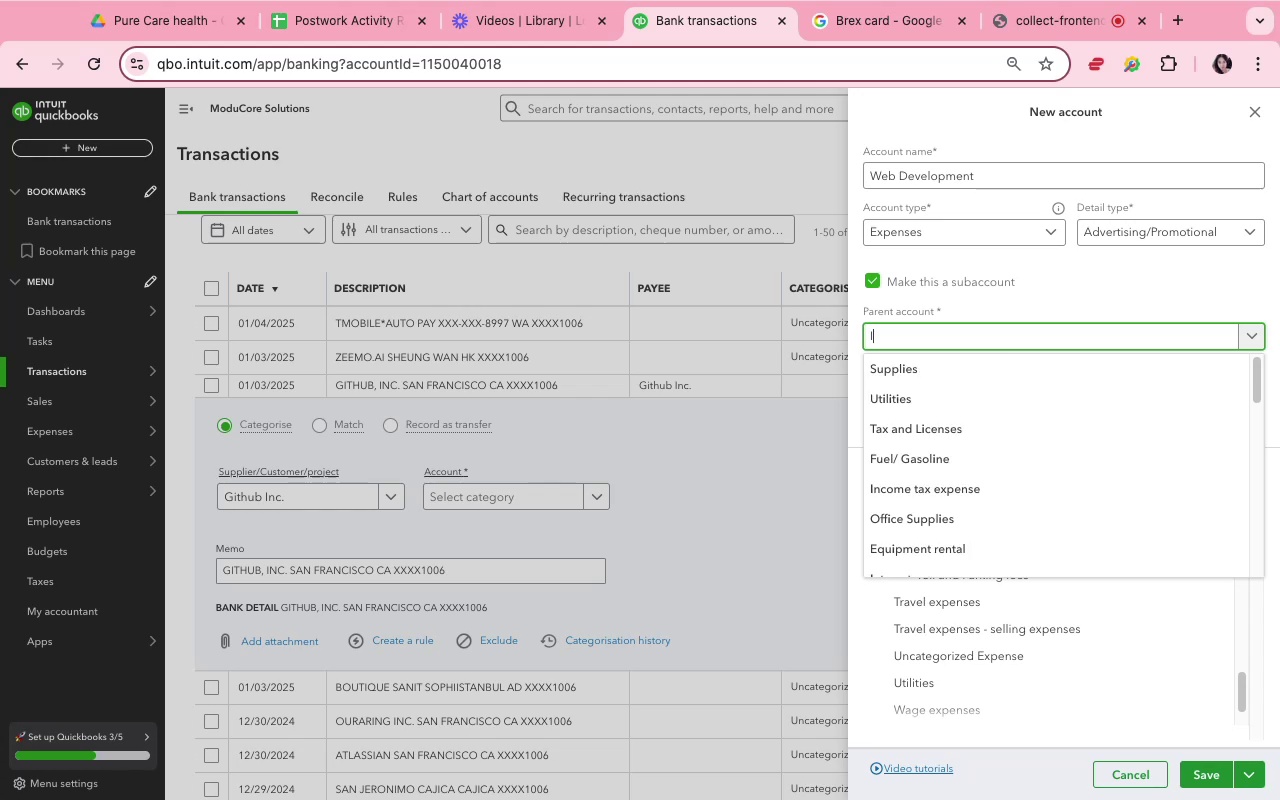 
type(nf)
 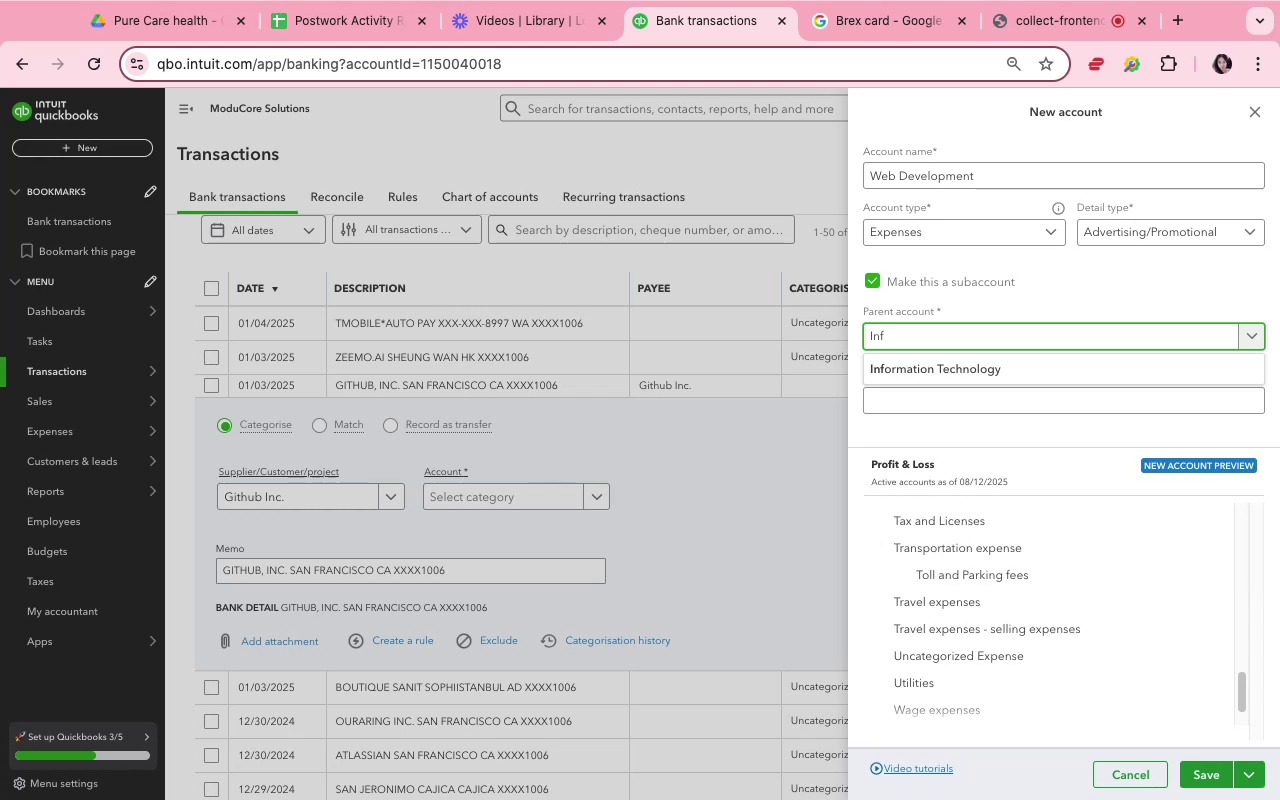 
wait(10.02)
 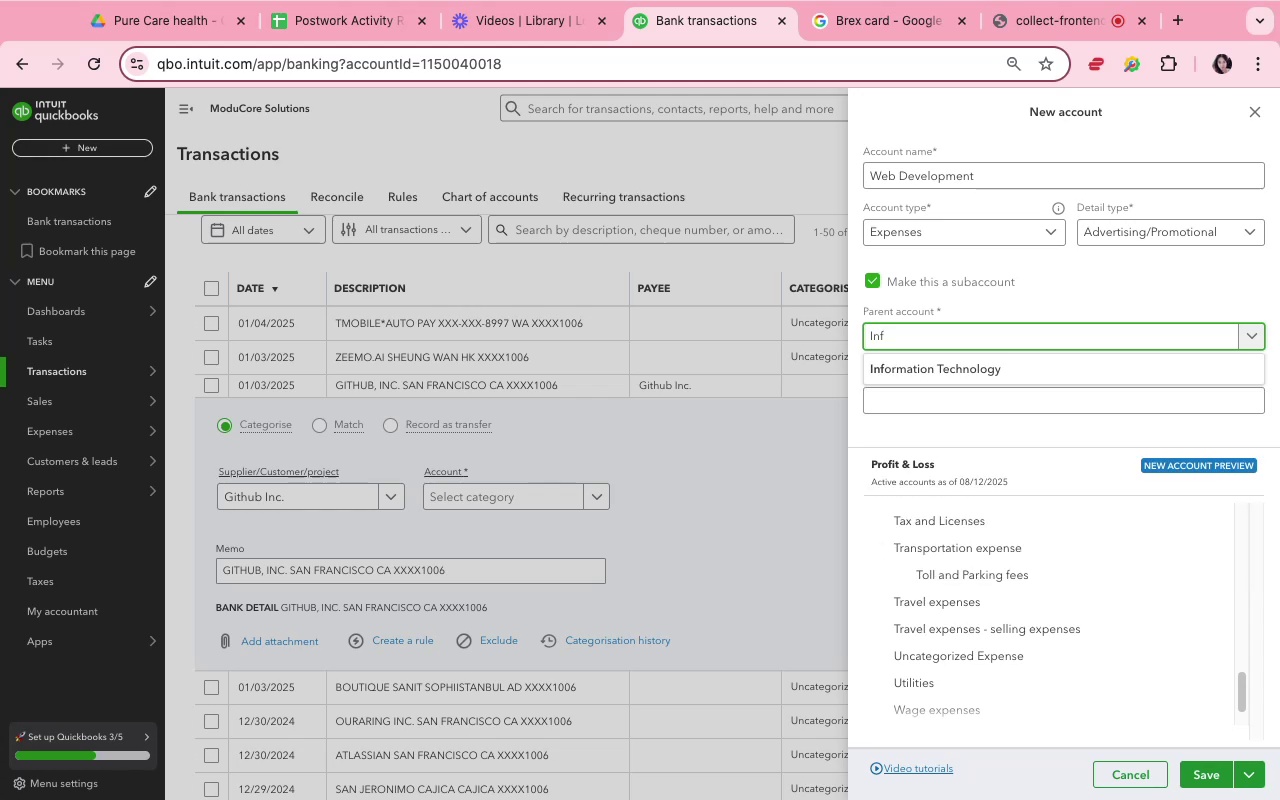 
left_click([932, 366])
 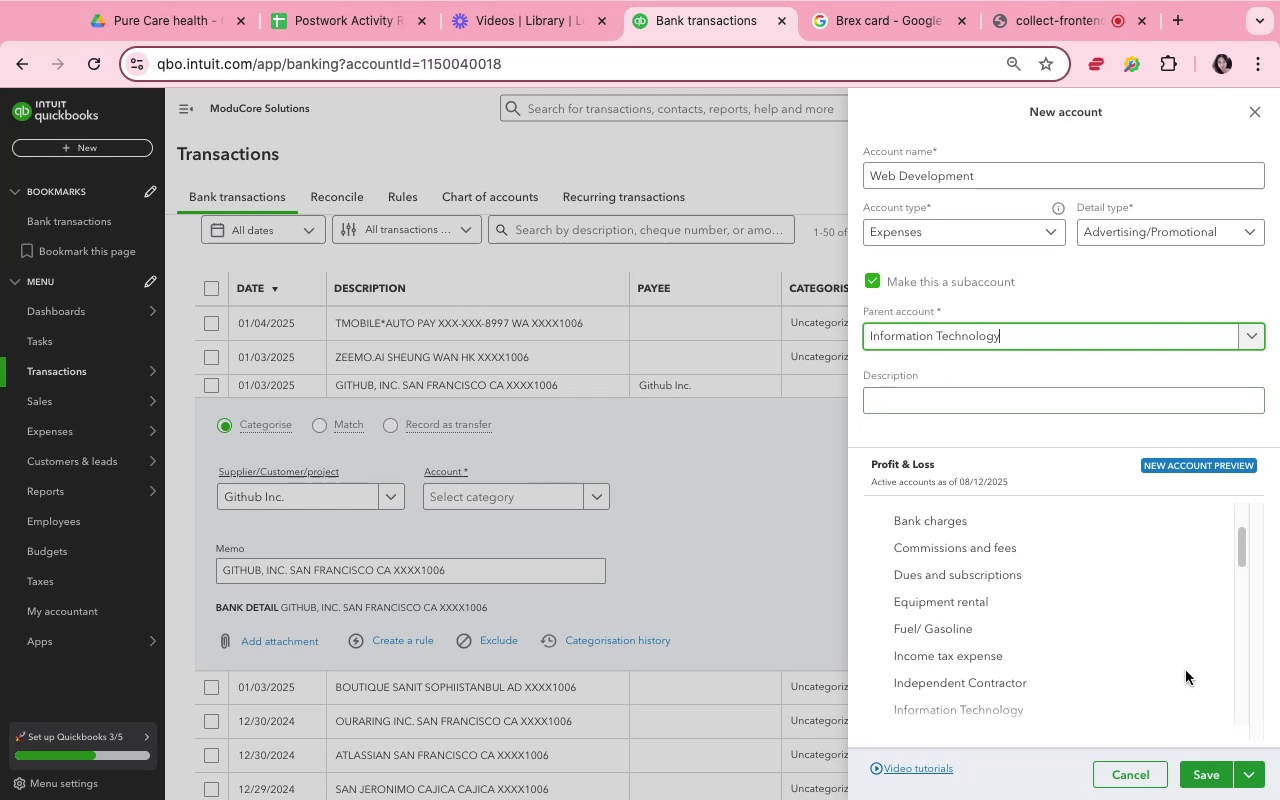 
left_click([1218, 769])
 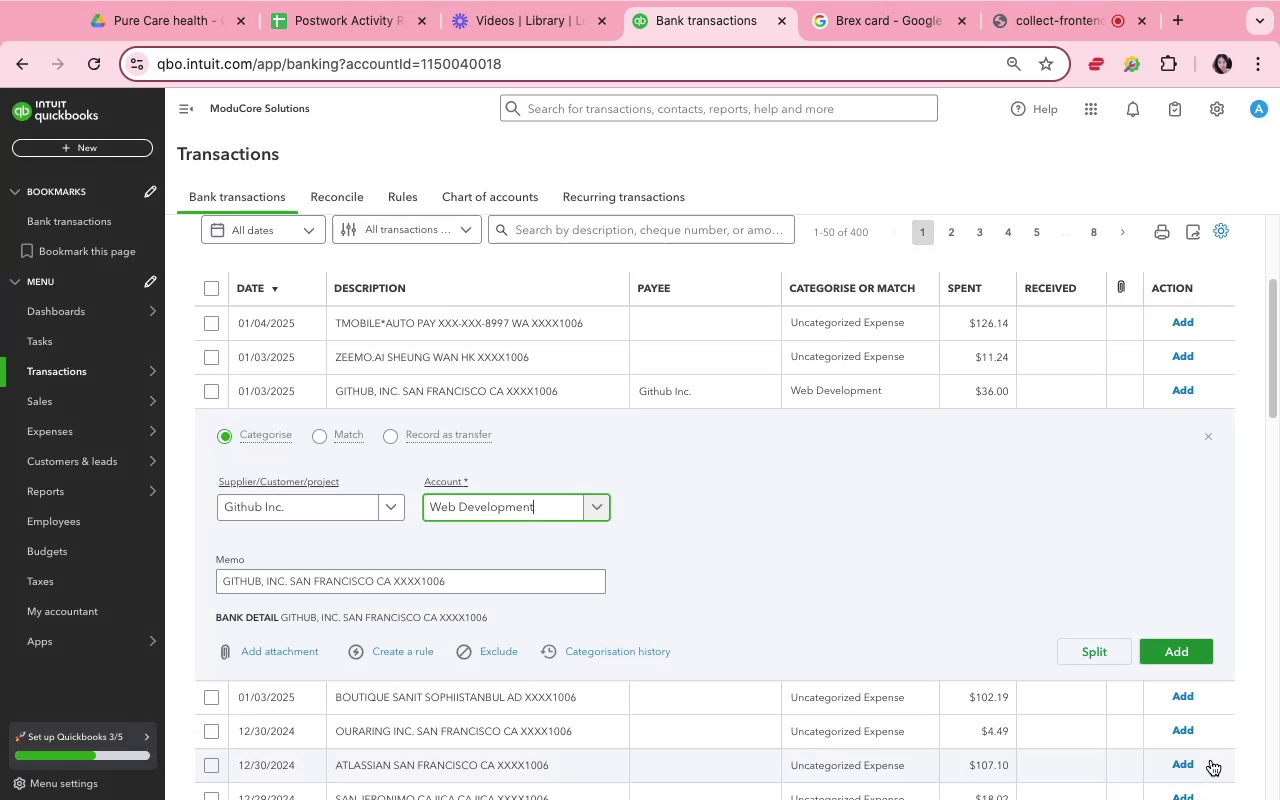 
wait(8.68)
 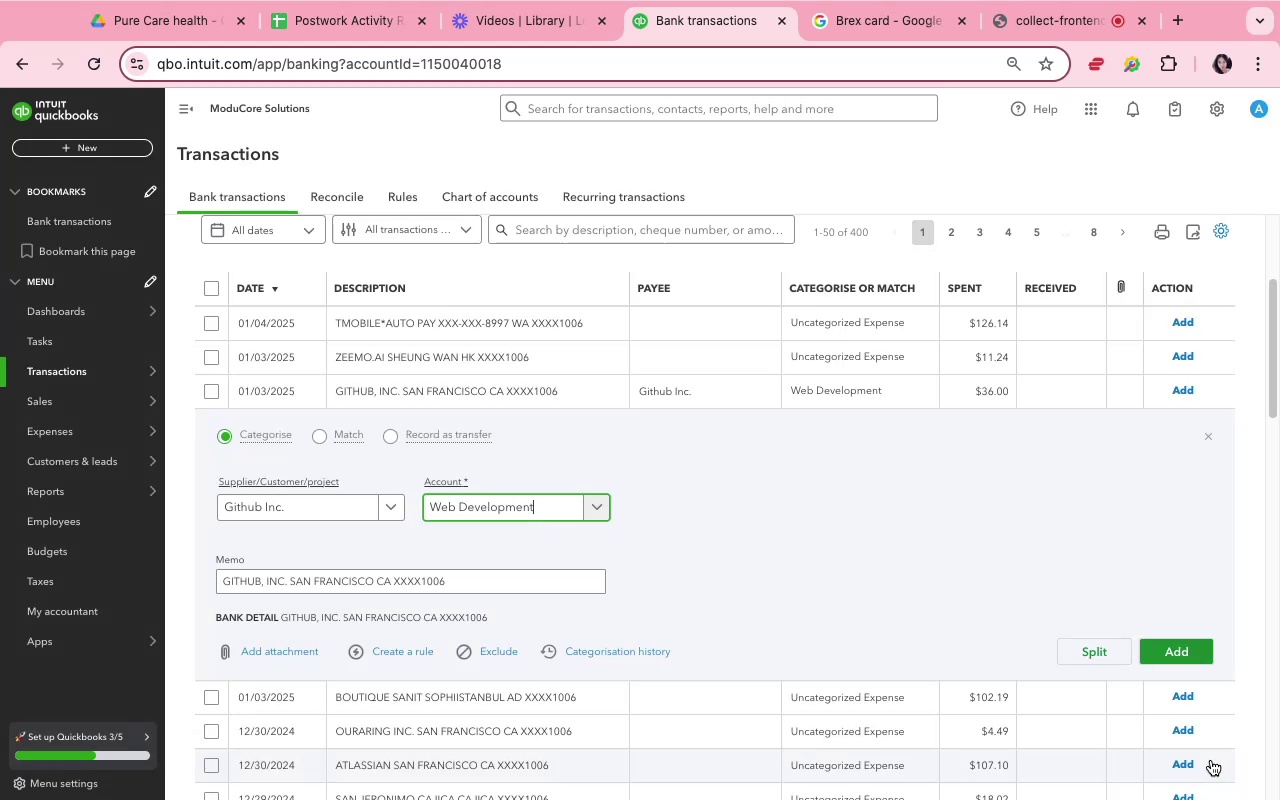 
left_click([423, 653])
 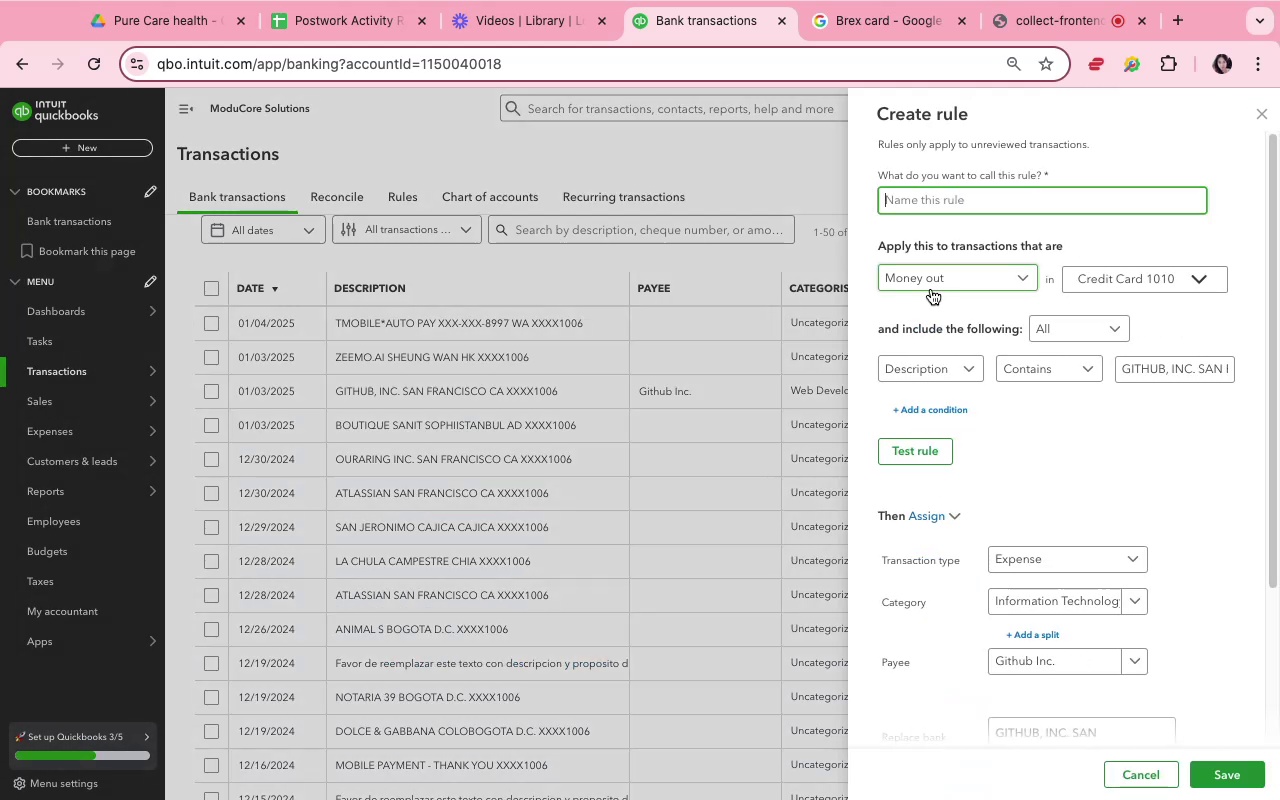 
type(gitb)
key(Backspace)
type(hu)
 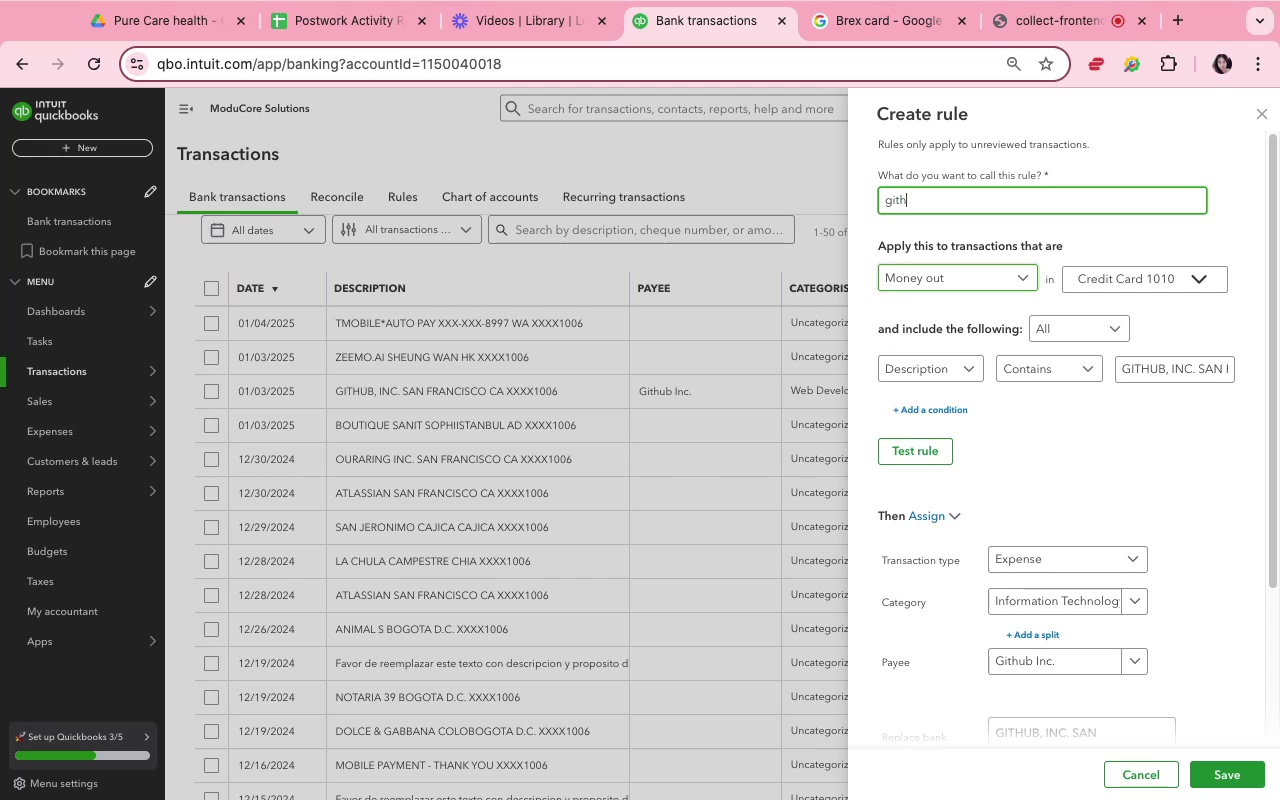 
hold_key(key=B, duration=0.32)
 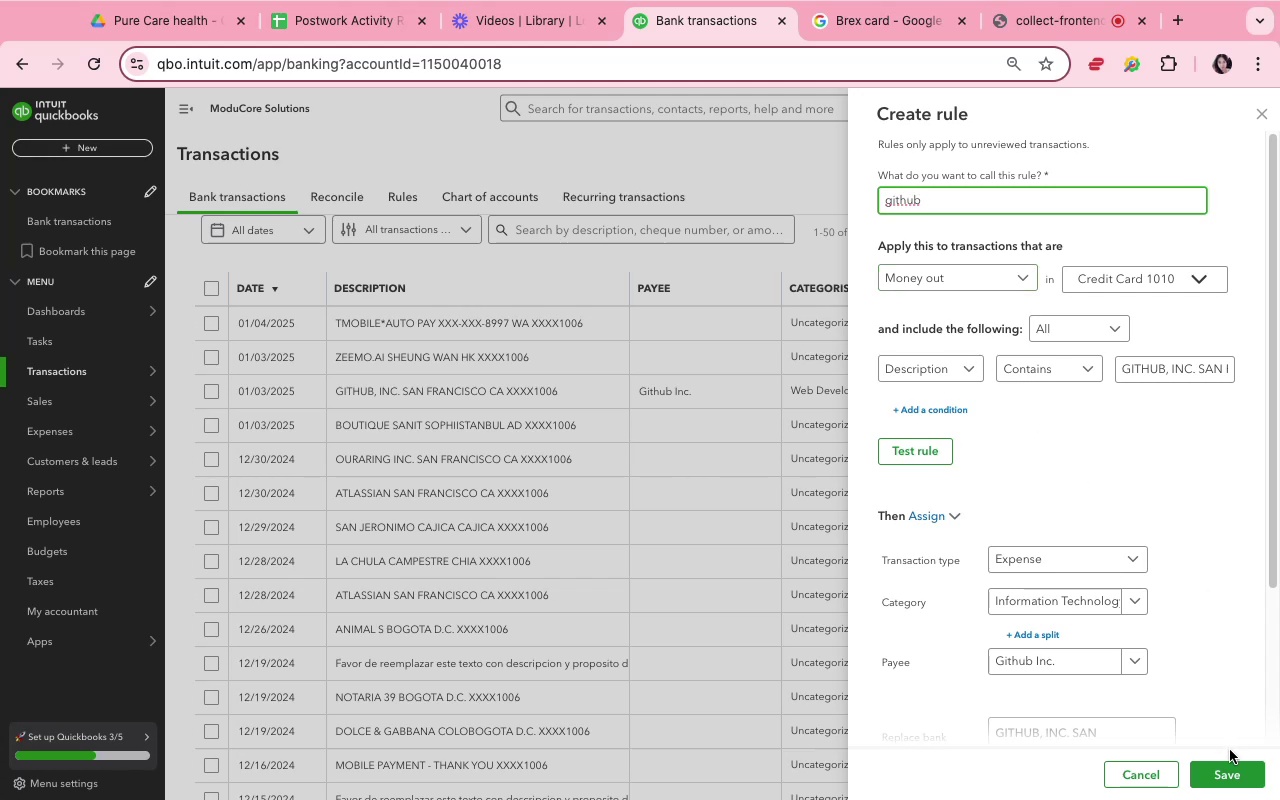 
left_click([1230, 770])
 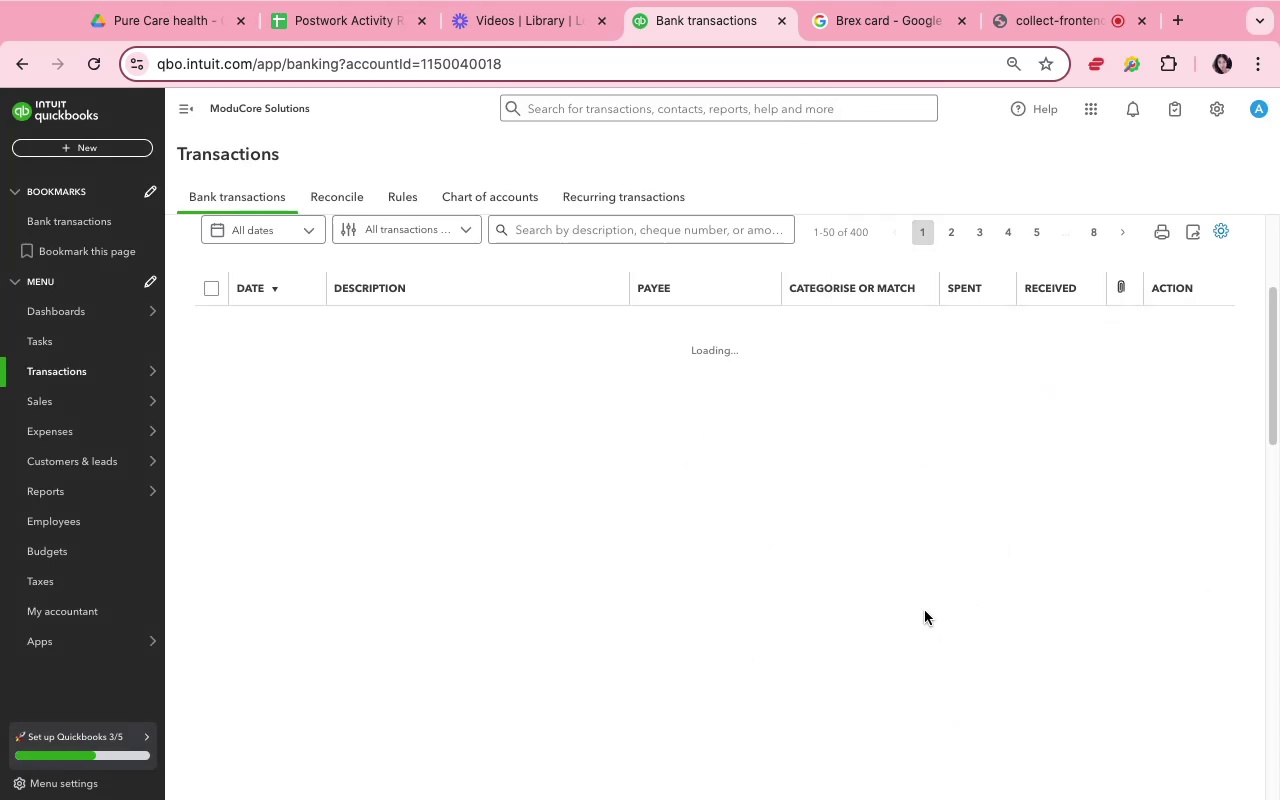 
wait(8.39)
 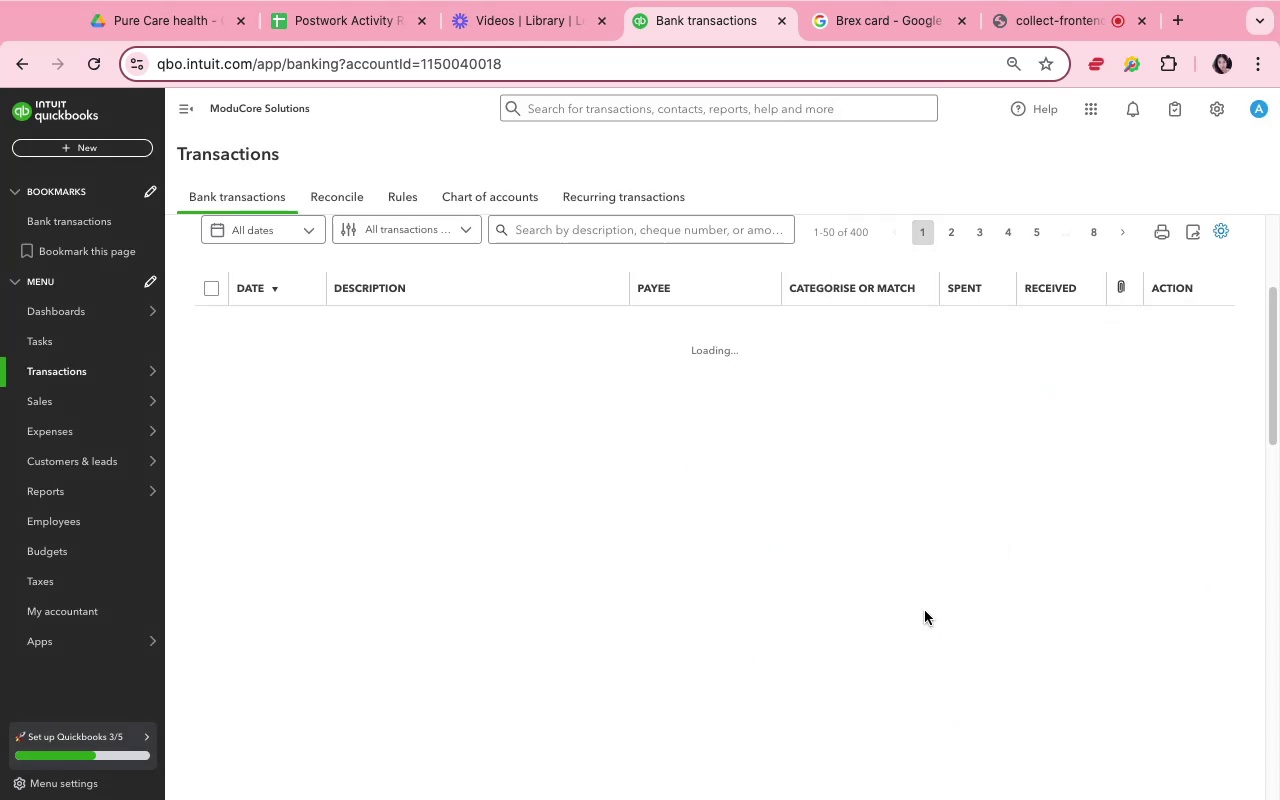 
scroll: coordinate [925, 584], scroll_direction: up, amount: 3.0
 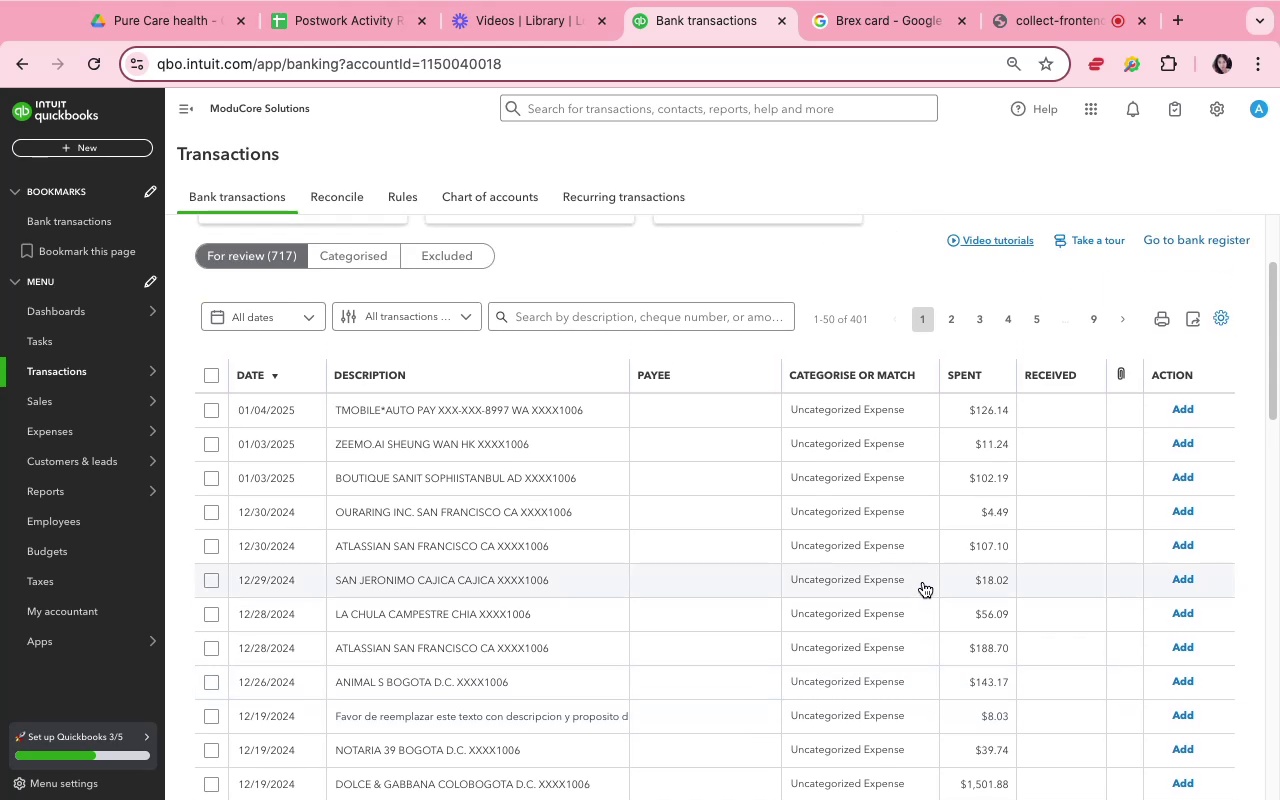 
wait(7.17)
 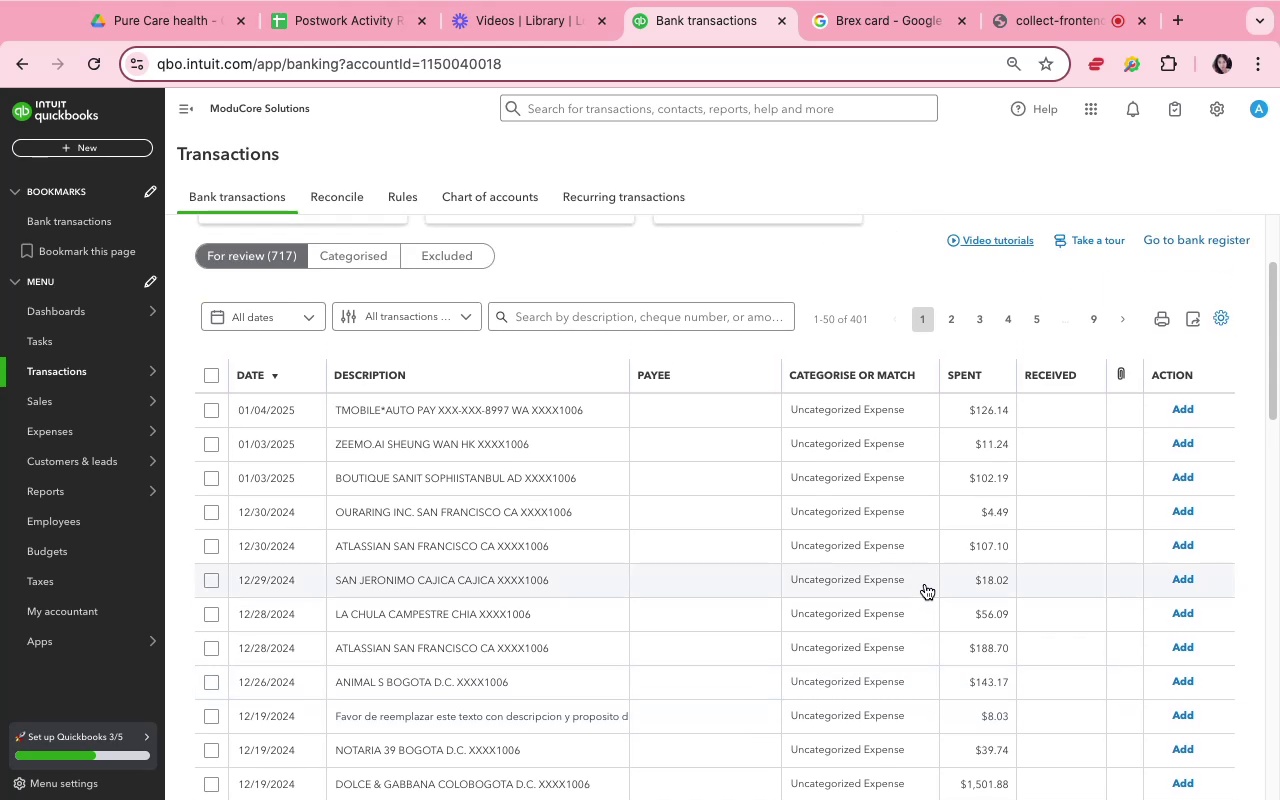 
left_click([699, 412])
 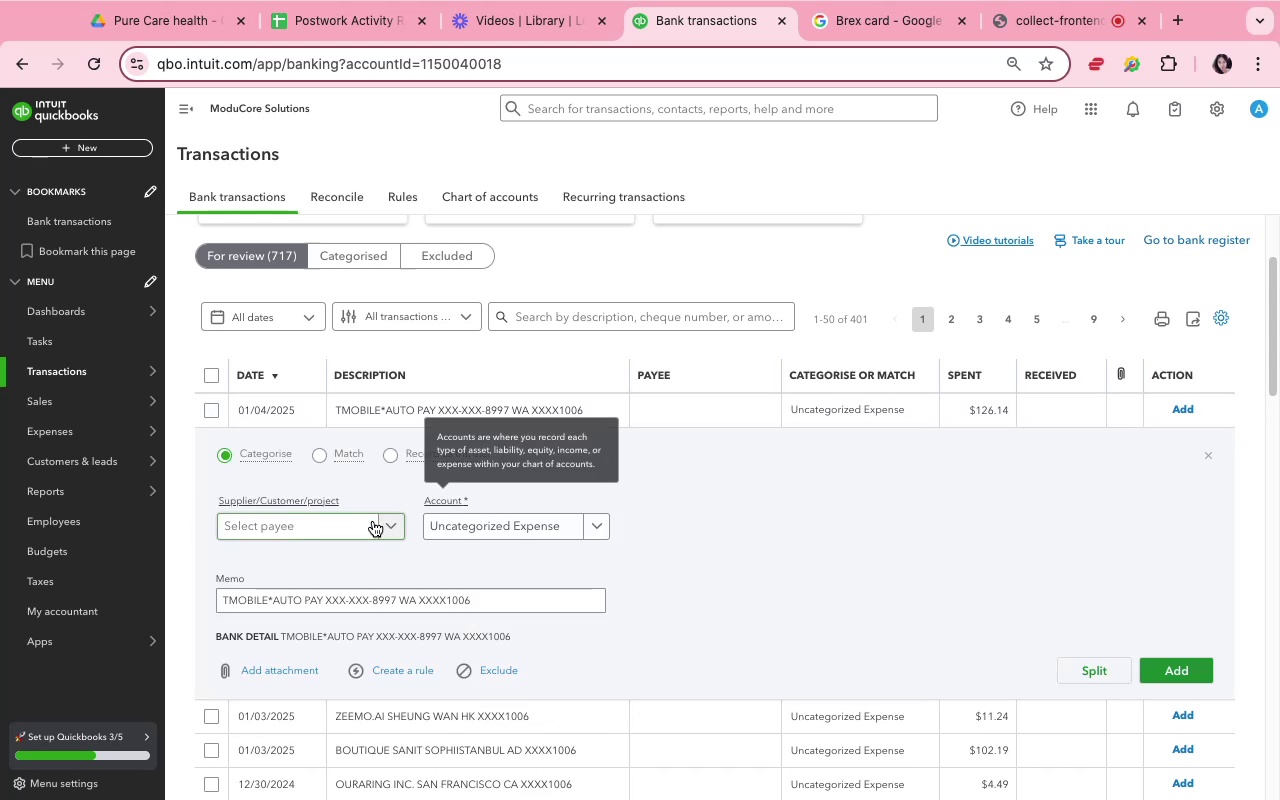 
left_click([346, 526])
 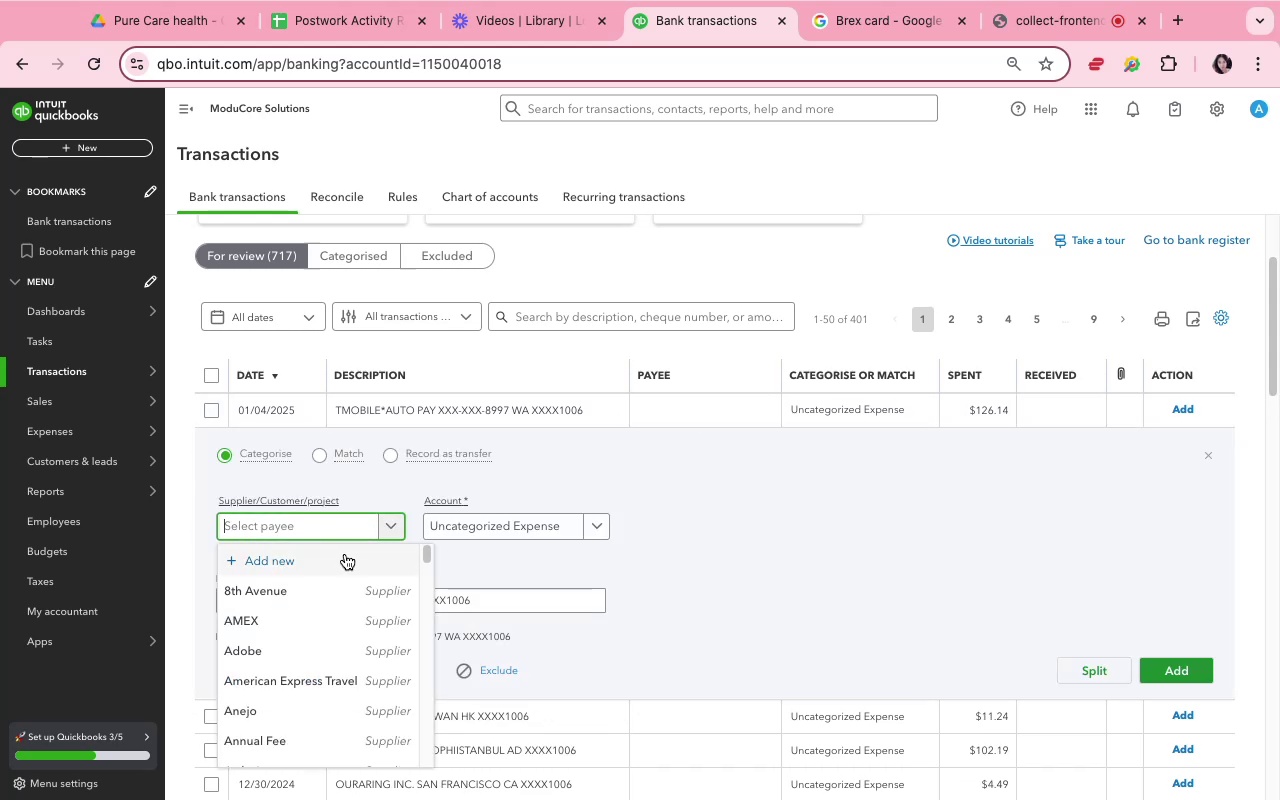 
left_click([345, 564])
 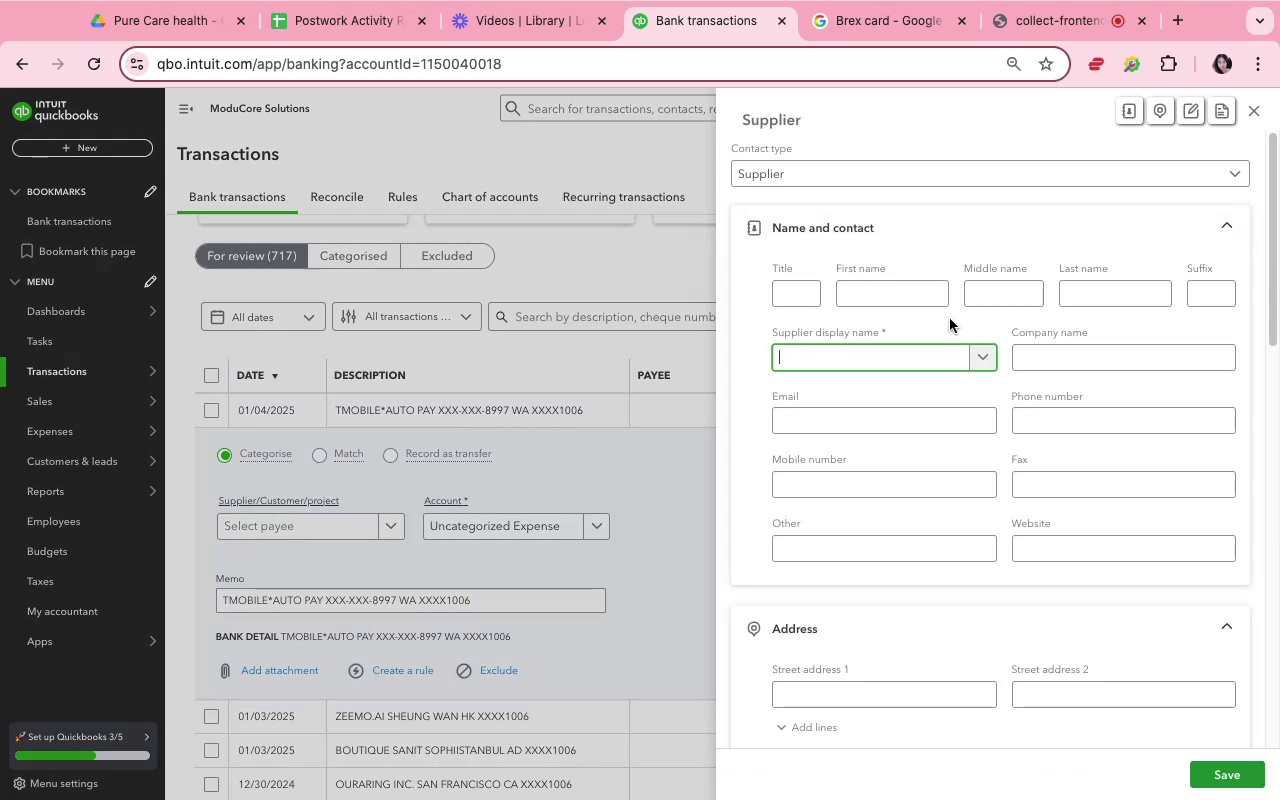 
type(T Mobile)
 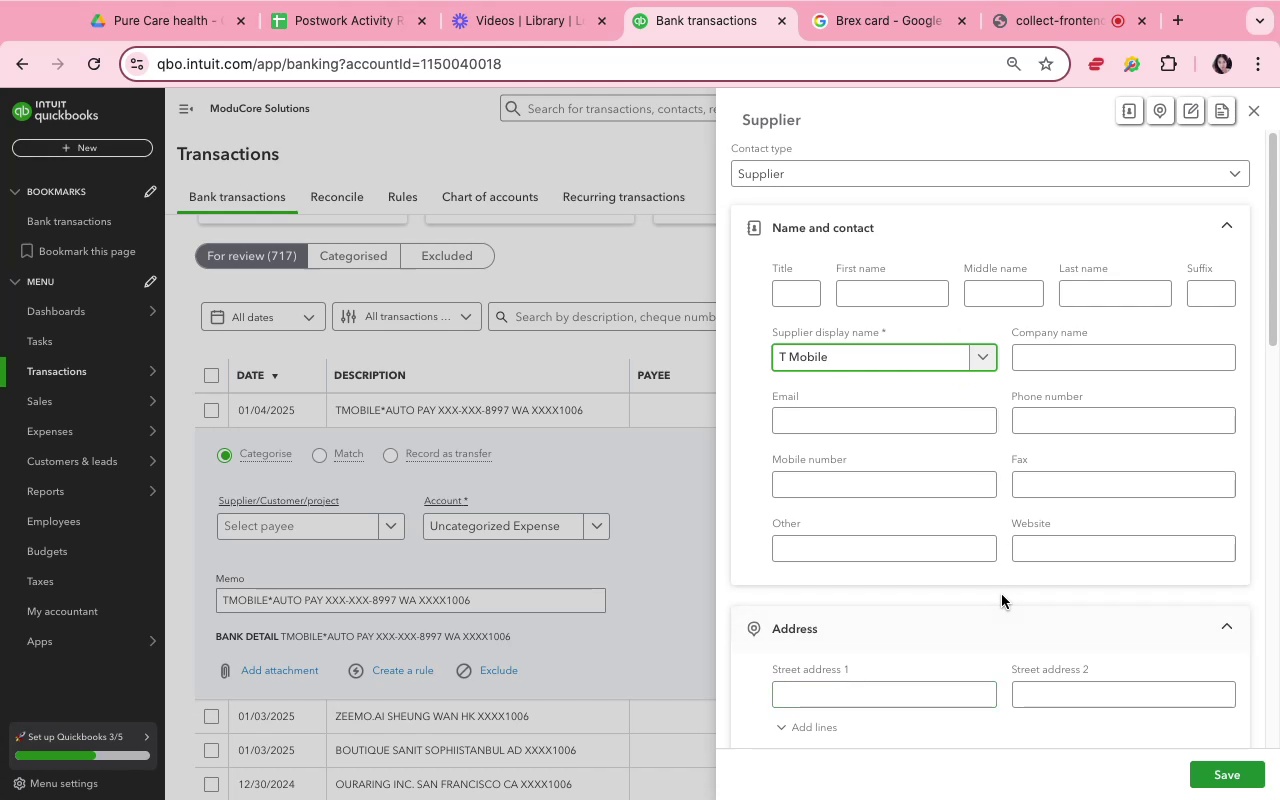 
left_click([1209, 772])
 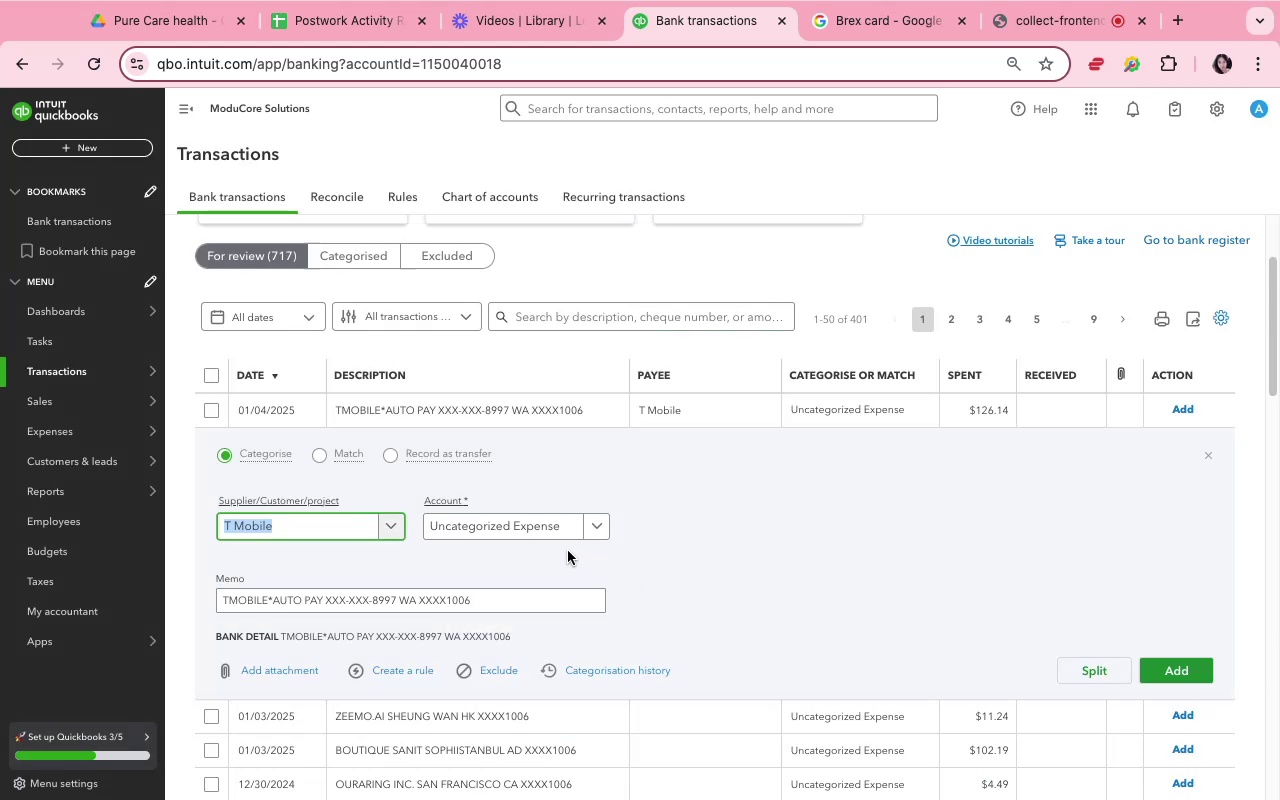 
left_click([550, 532])
 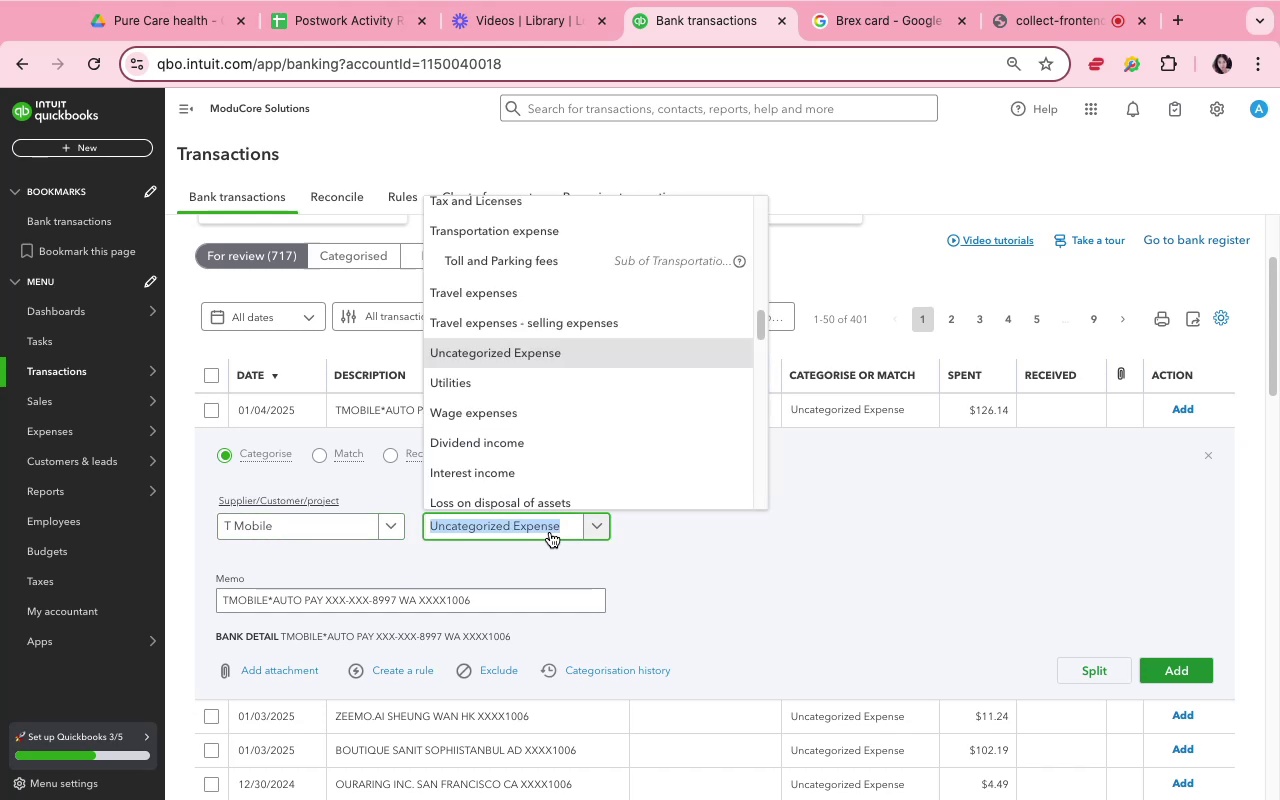 
type(Tele)
 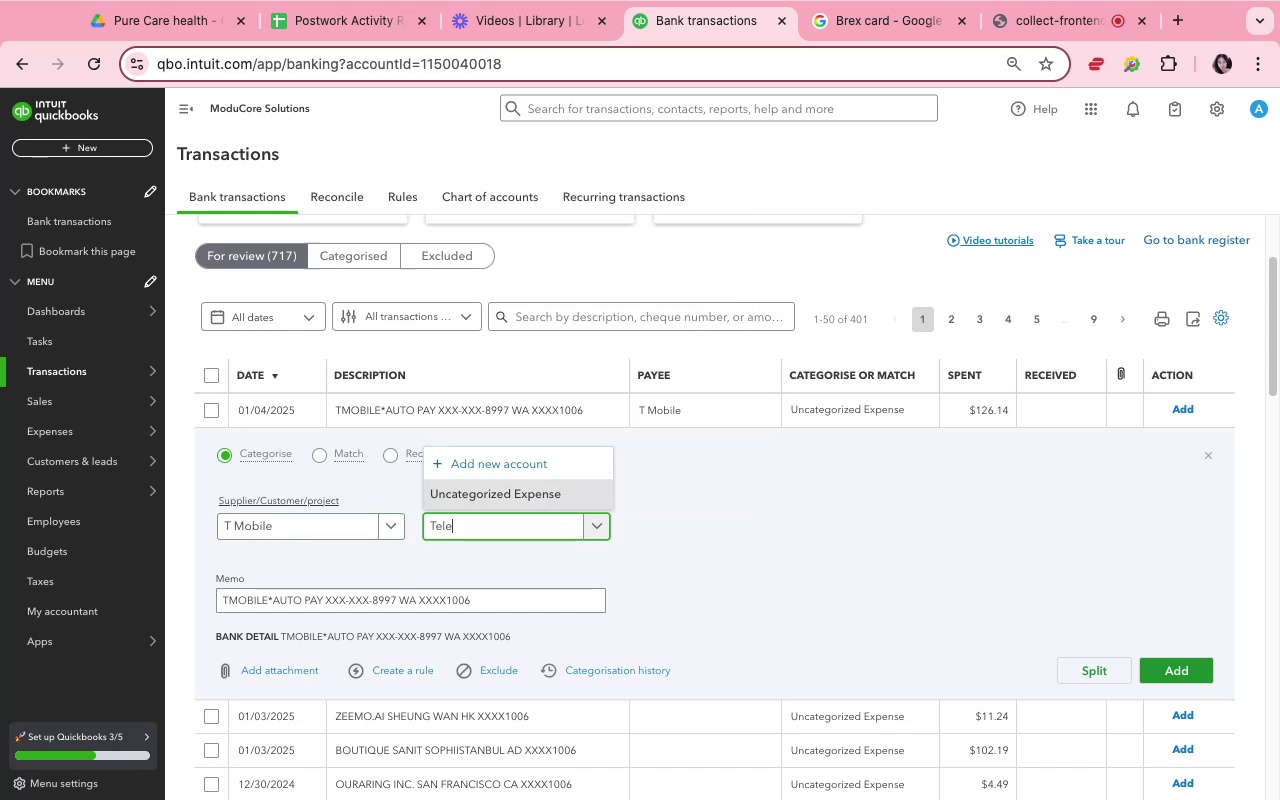 
type(co)
 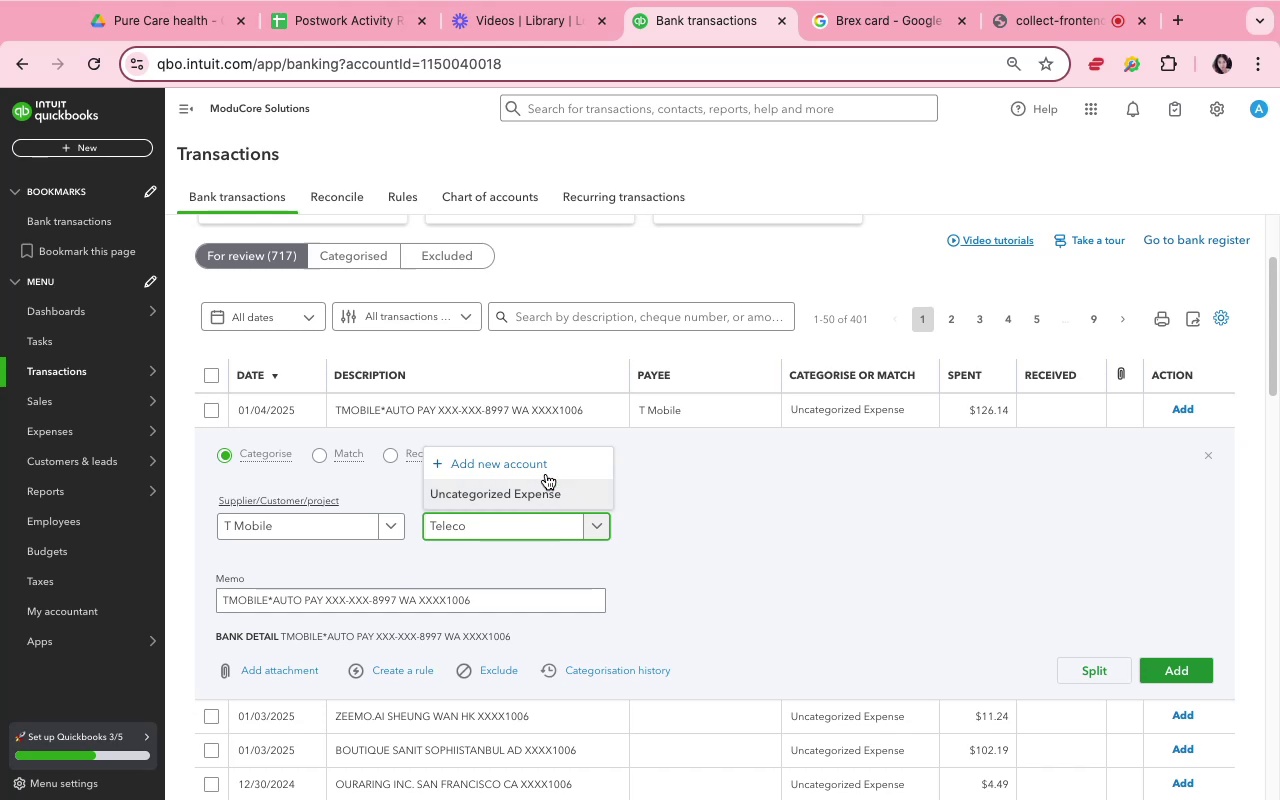 
left_click([546, 459])
 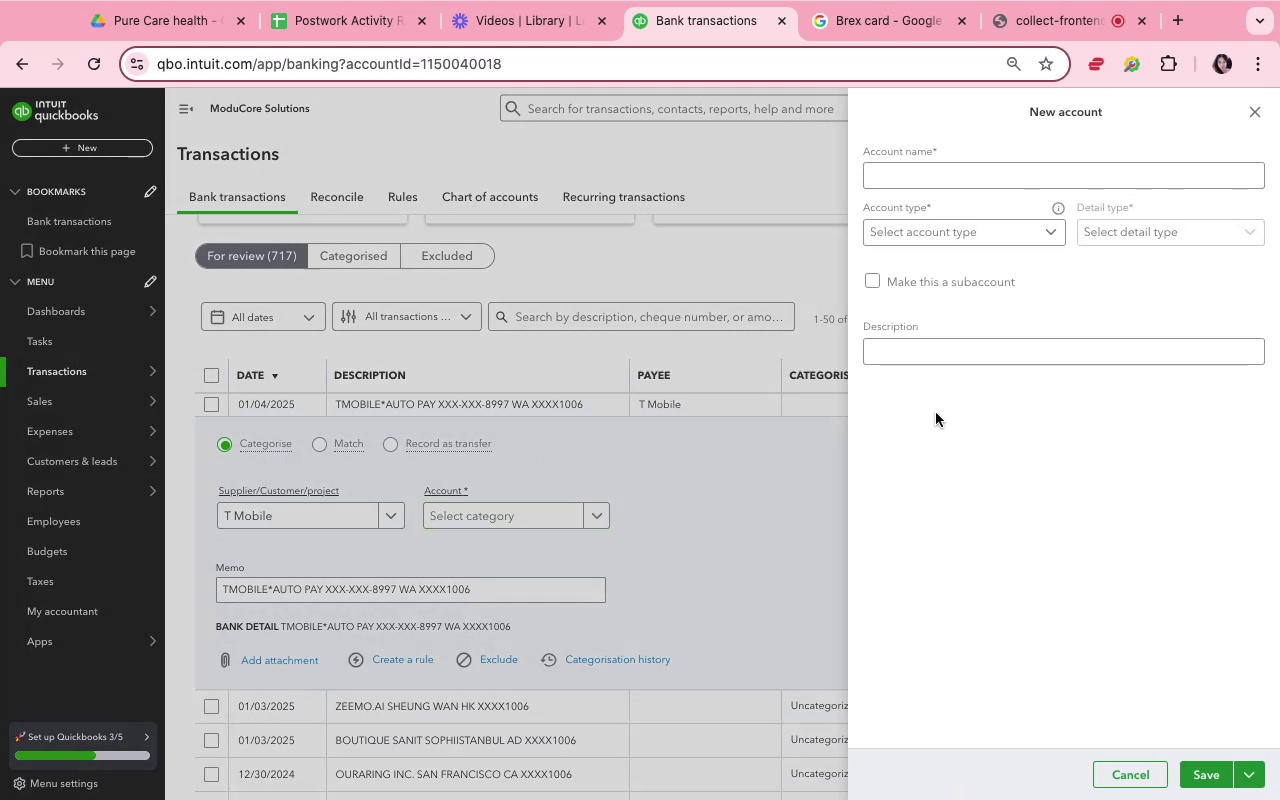 
left_click([961, 169])
 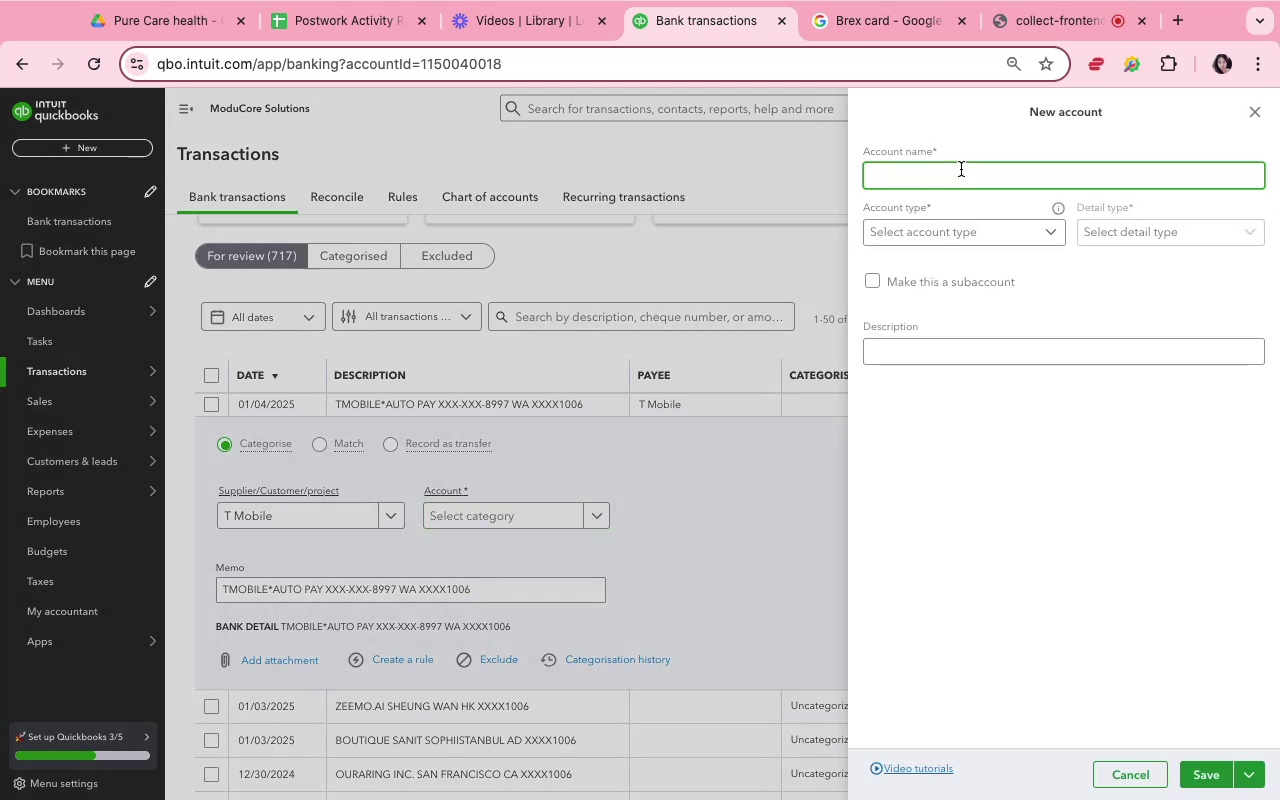 
type(Telecommunicatin)
 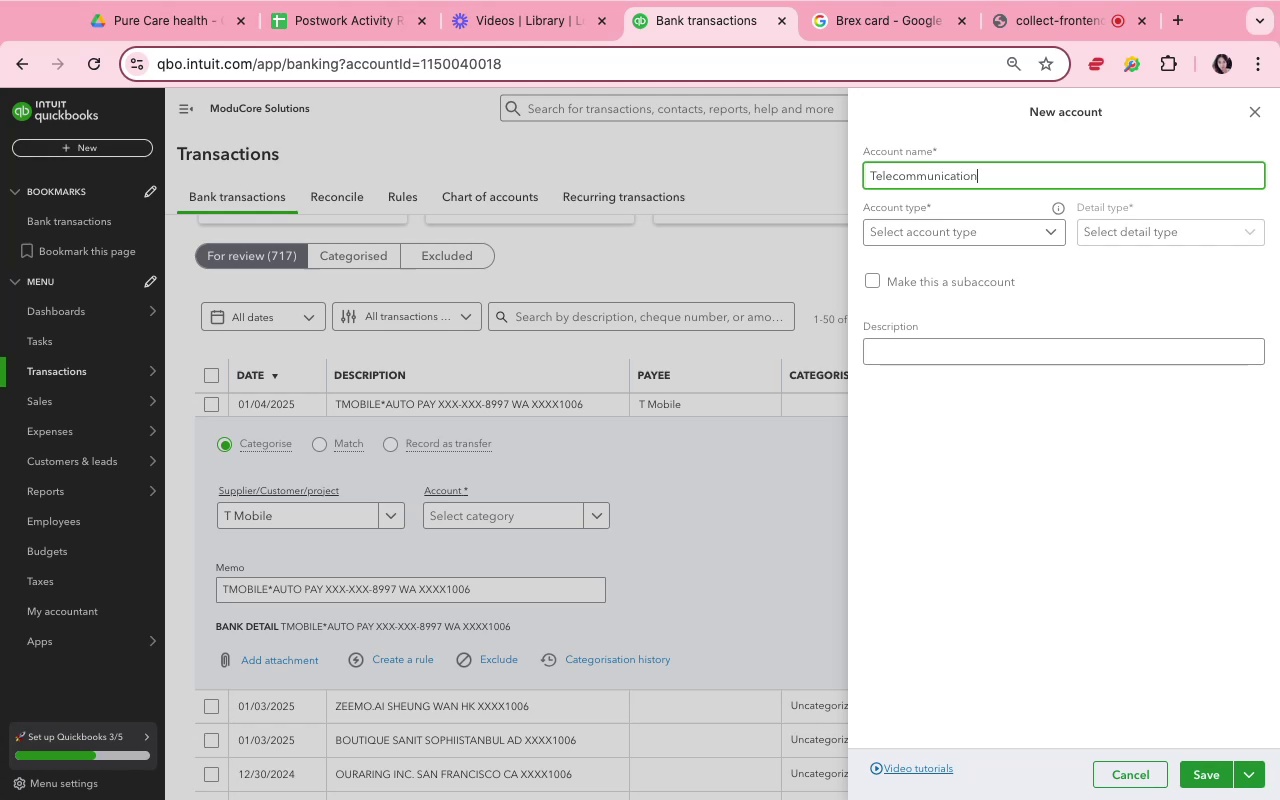 
hold_key(key=O, duration=0.31)
 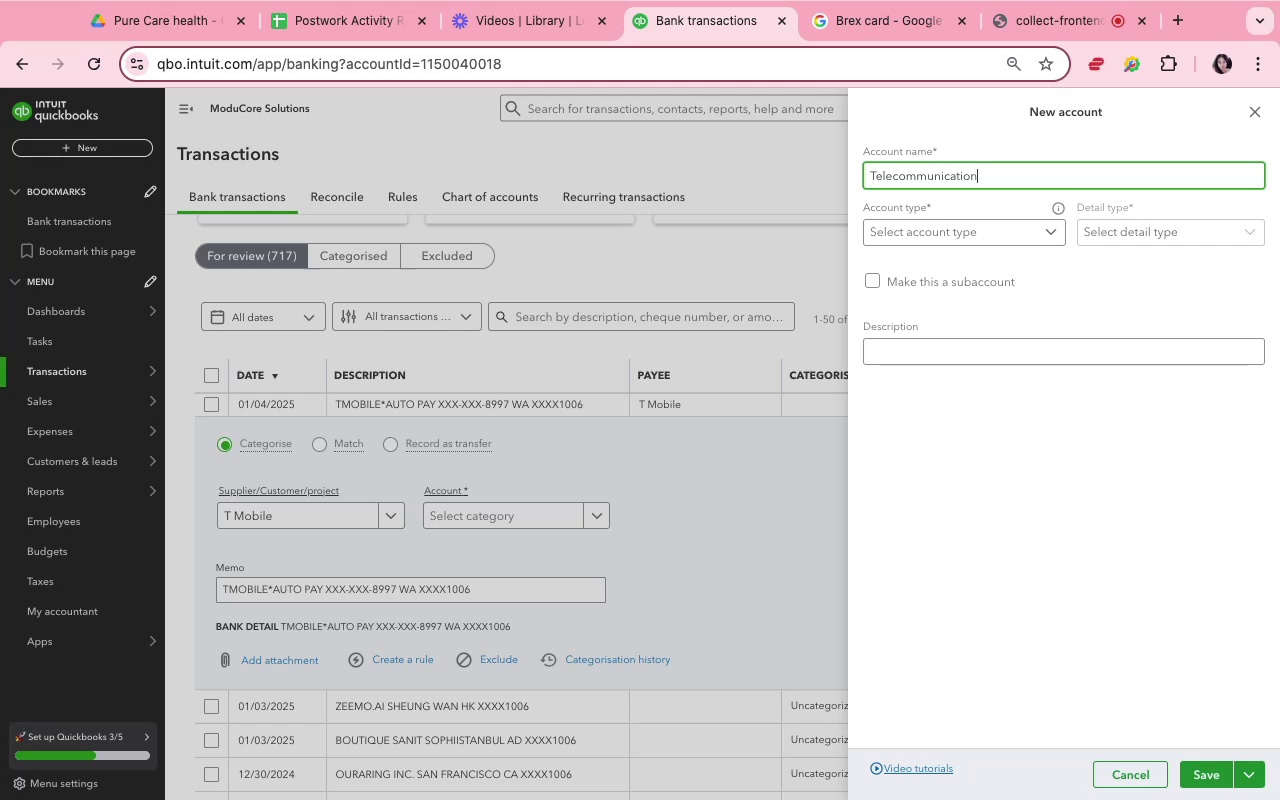 
wait(6.79)
 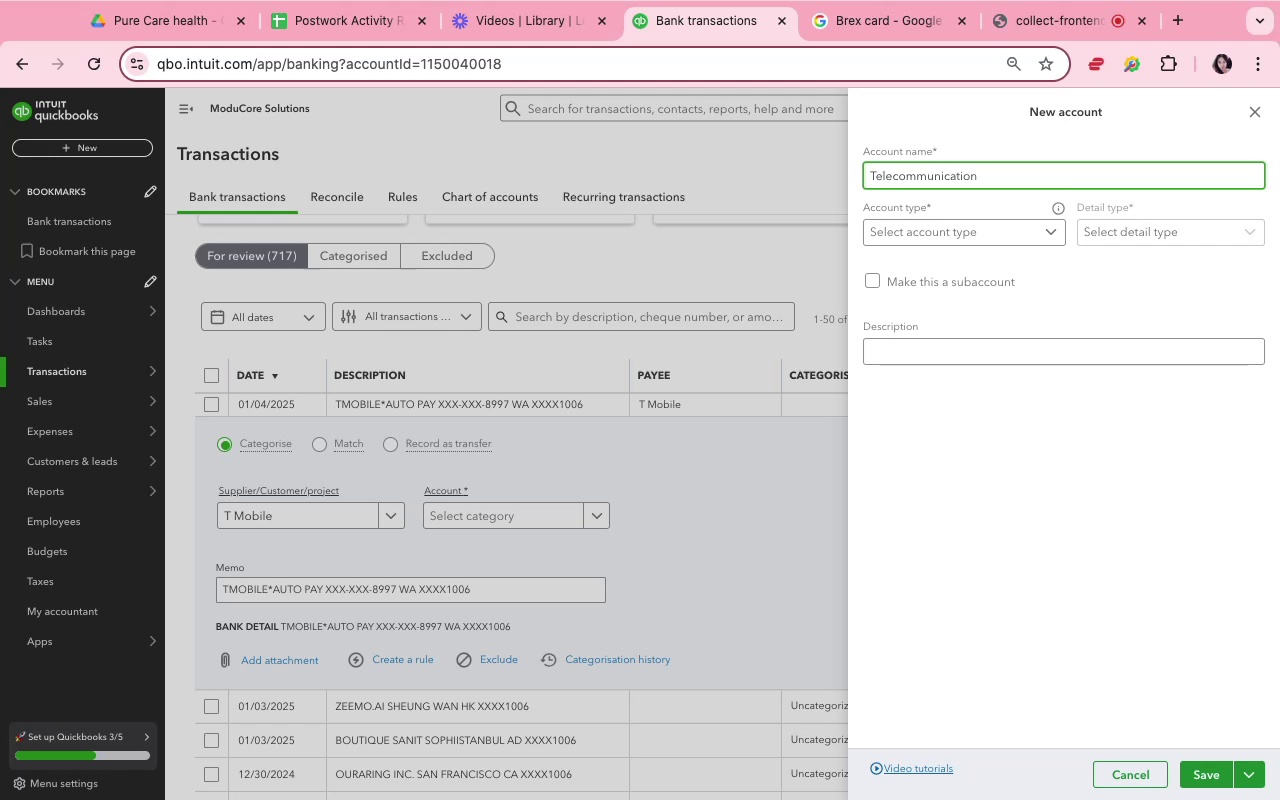 
key(S)
 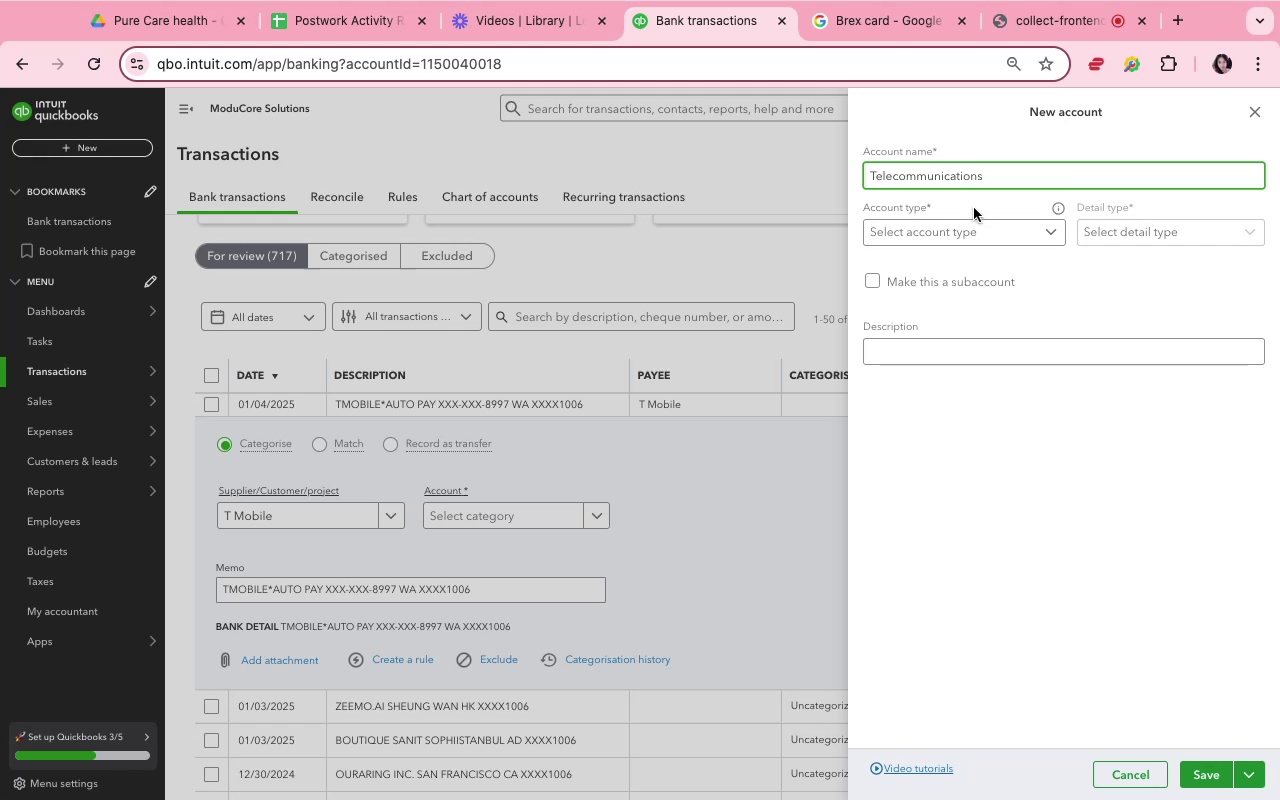 
left_click([983, 239])
 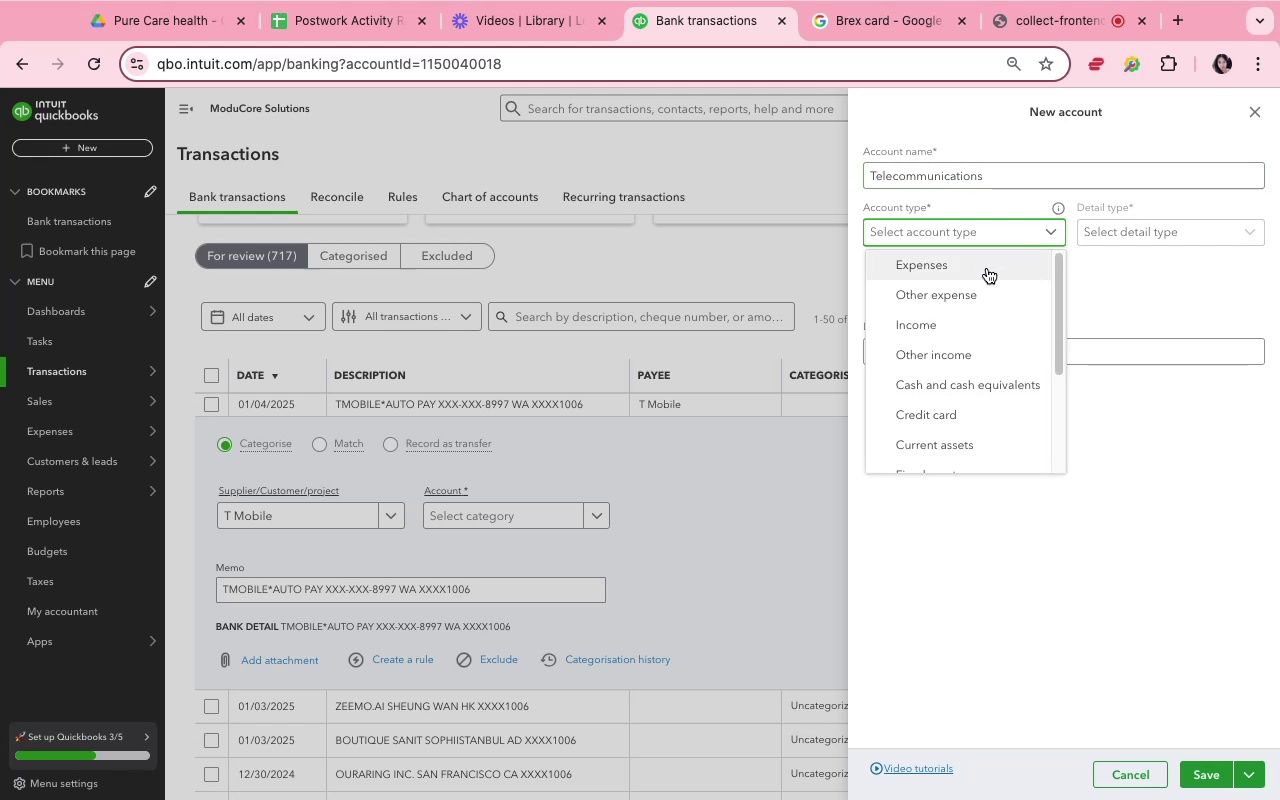 
left_click([987, 268])
 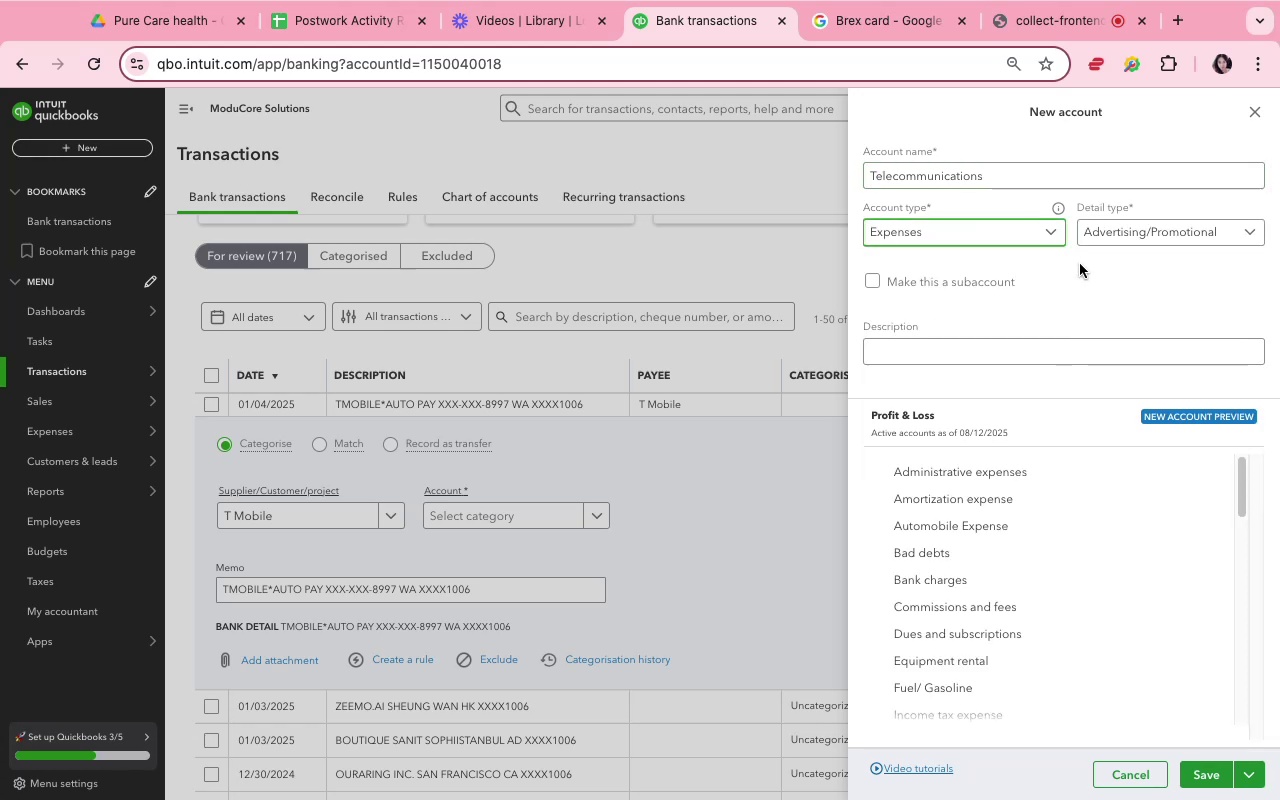 
mouse_move([1103, 283])
 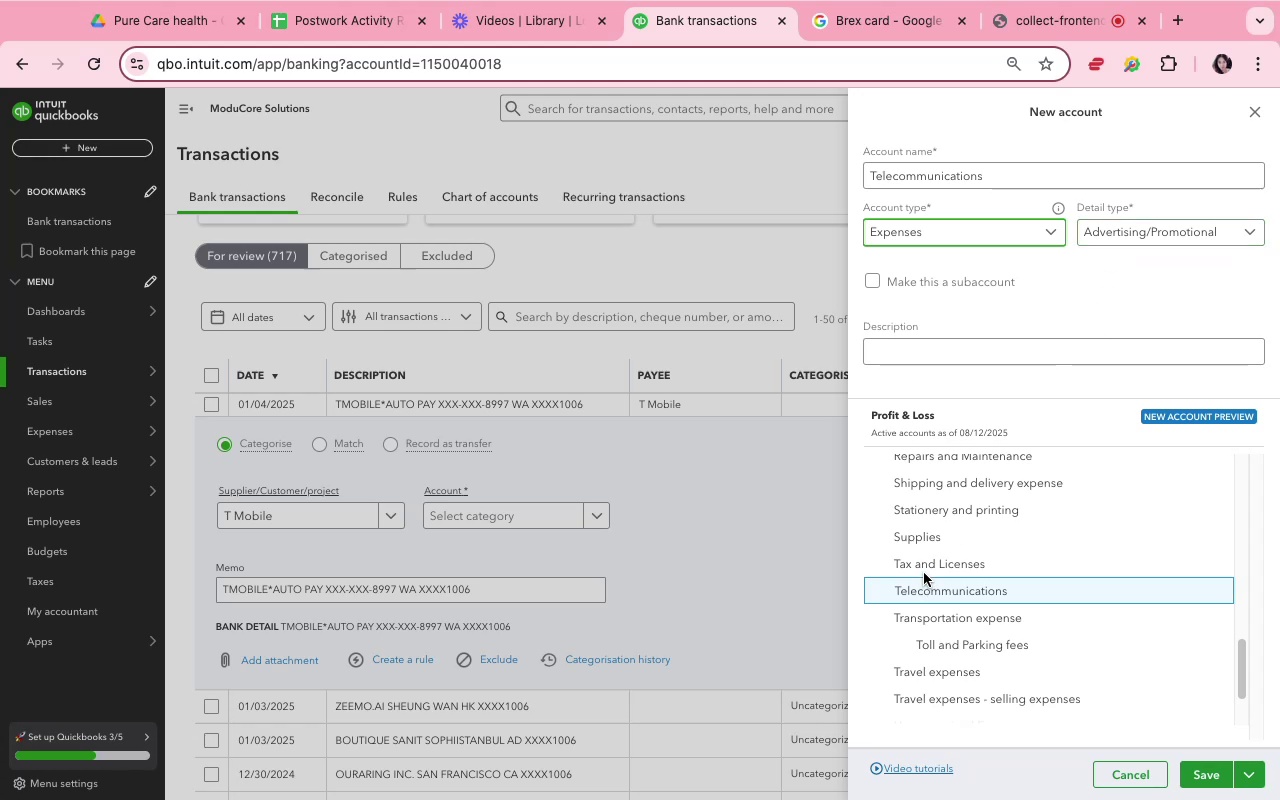 
scroll: coordinate [944, 532], scroll_direction: down, amount: 7.0
 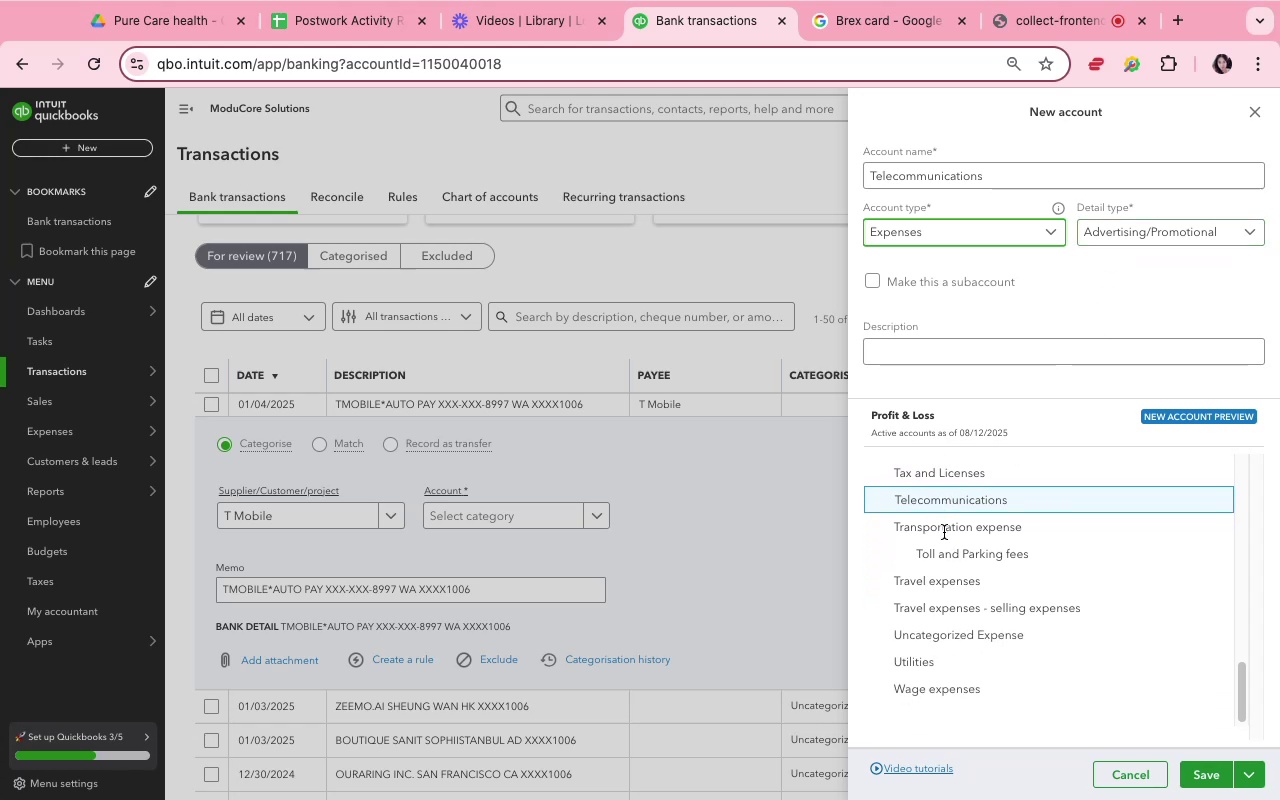 
scroll: coordinate [944, 532], scroll_direction: up, amount: 5.0
 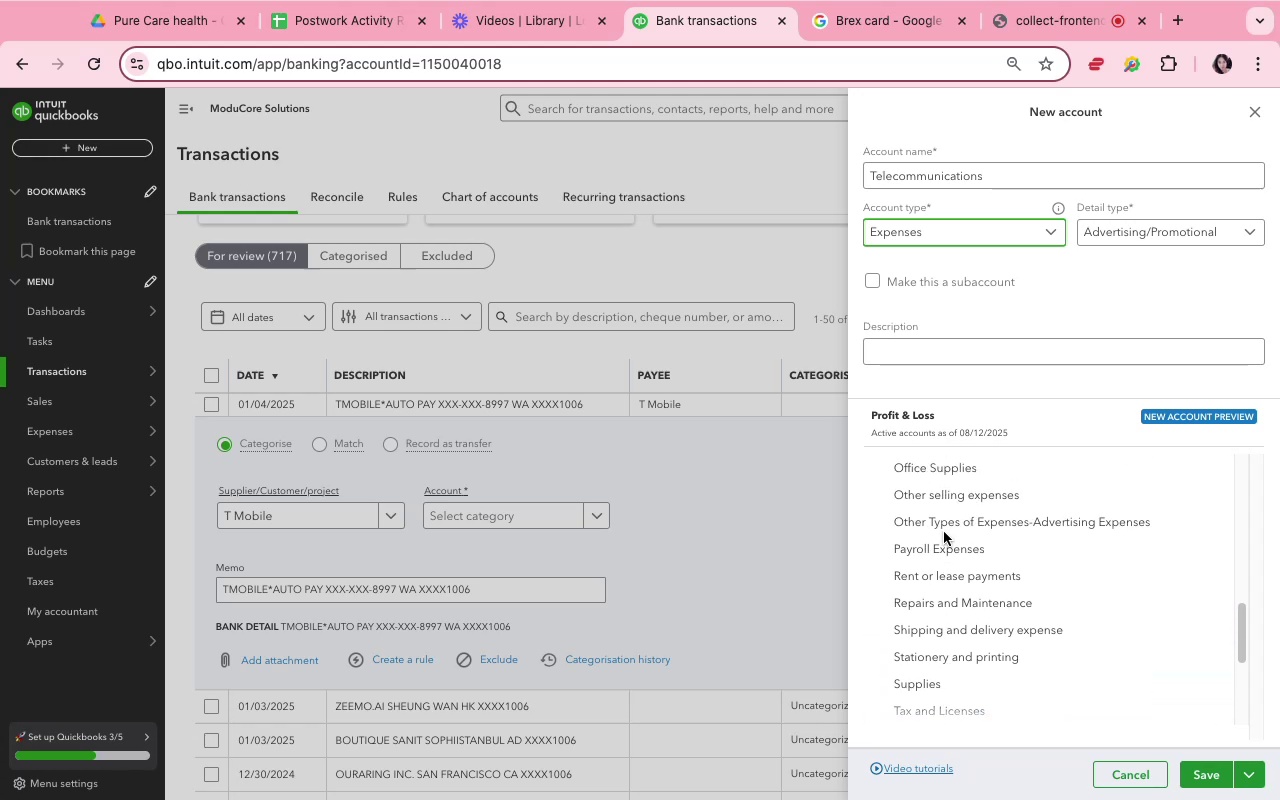 
scroll: coordinate [945, 532], scroll_direction: down, amount: 12.0
 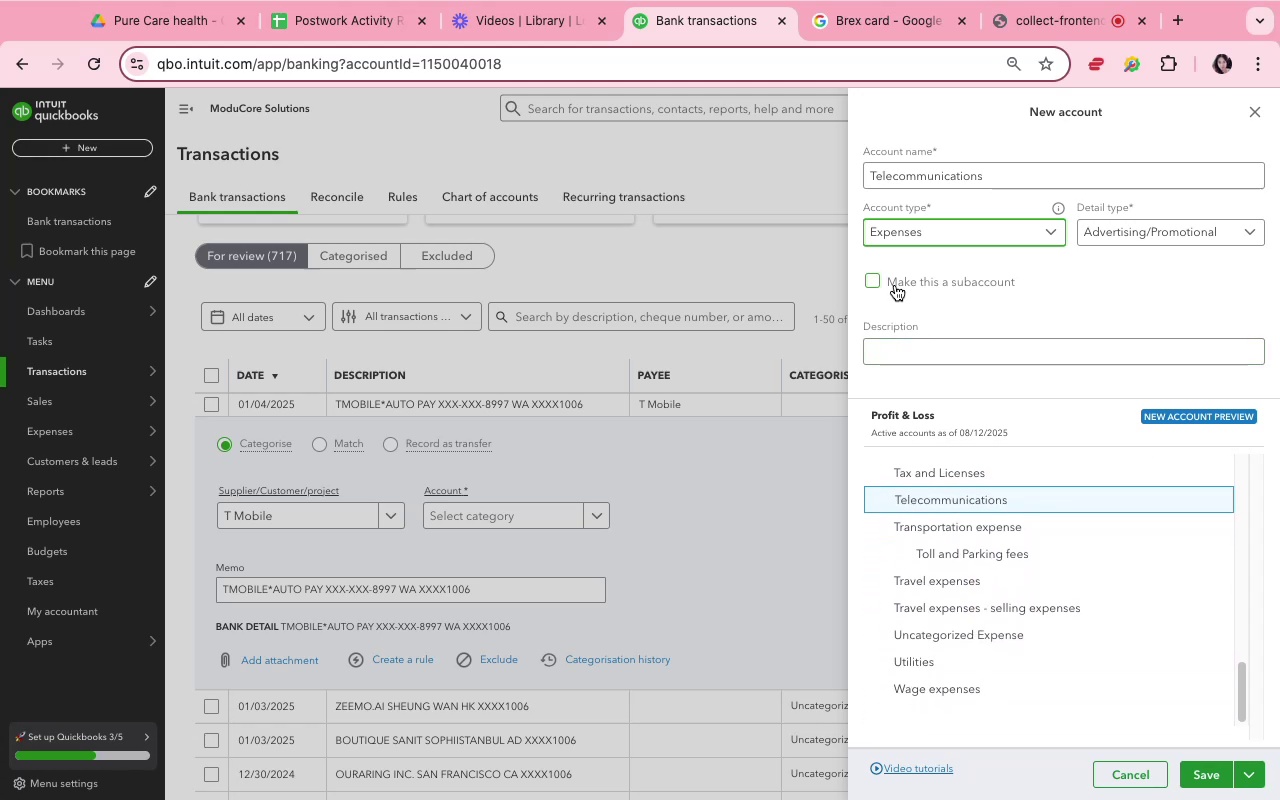 
wait(5.18)
 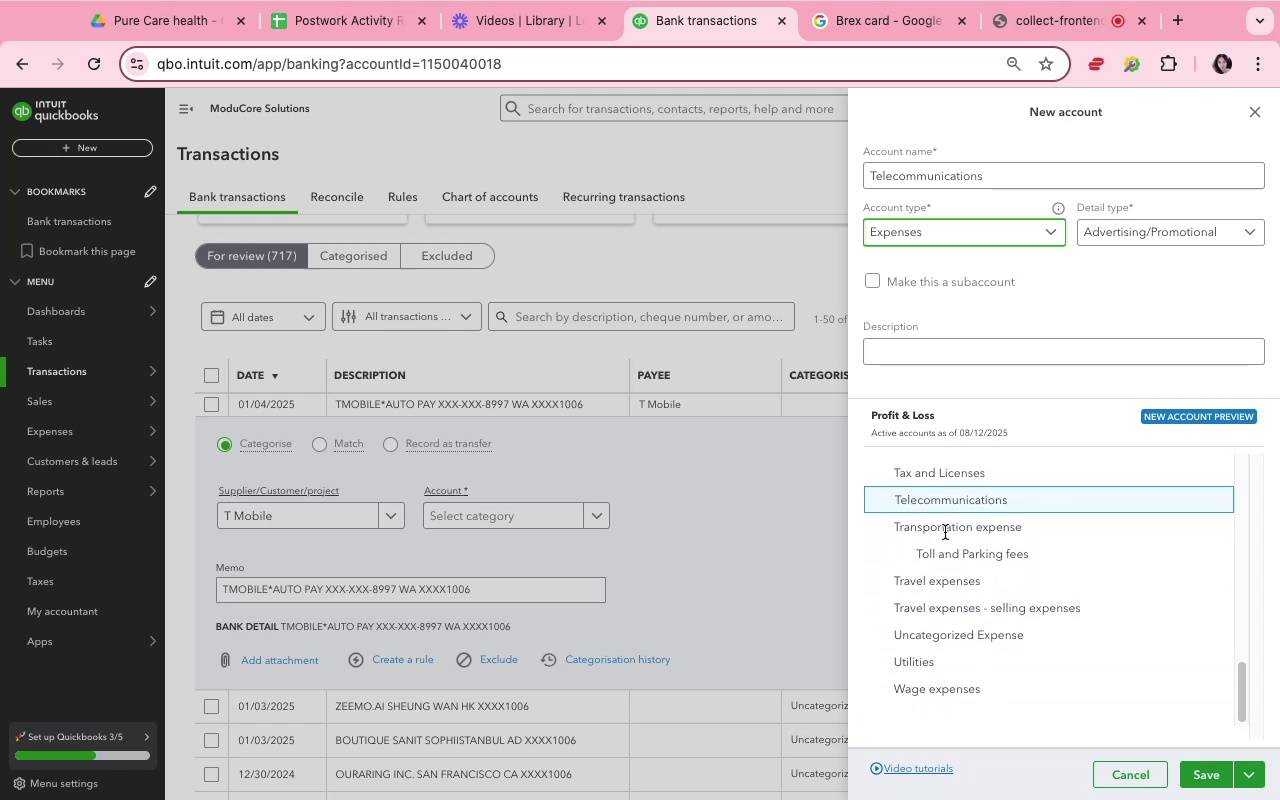 
left_click([895, 285])
 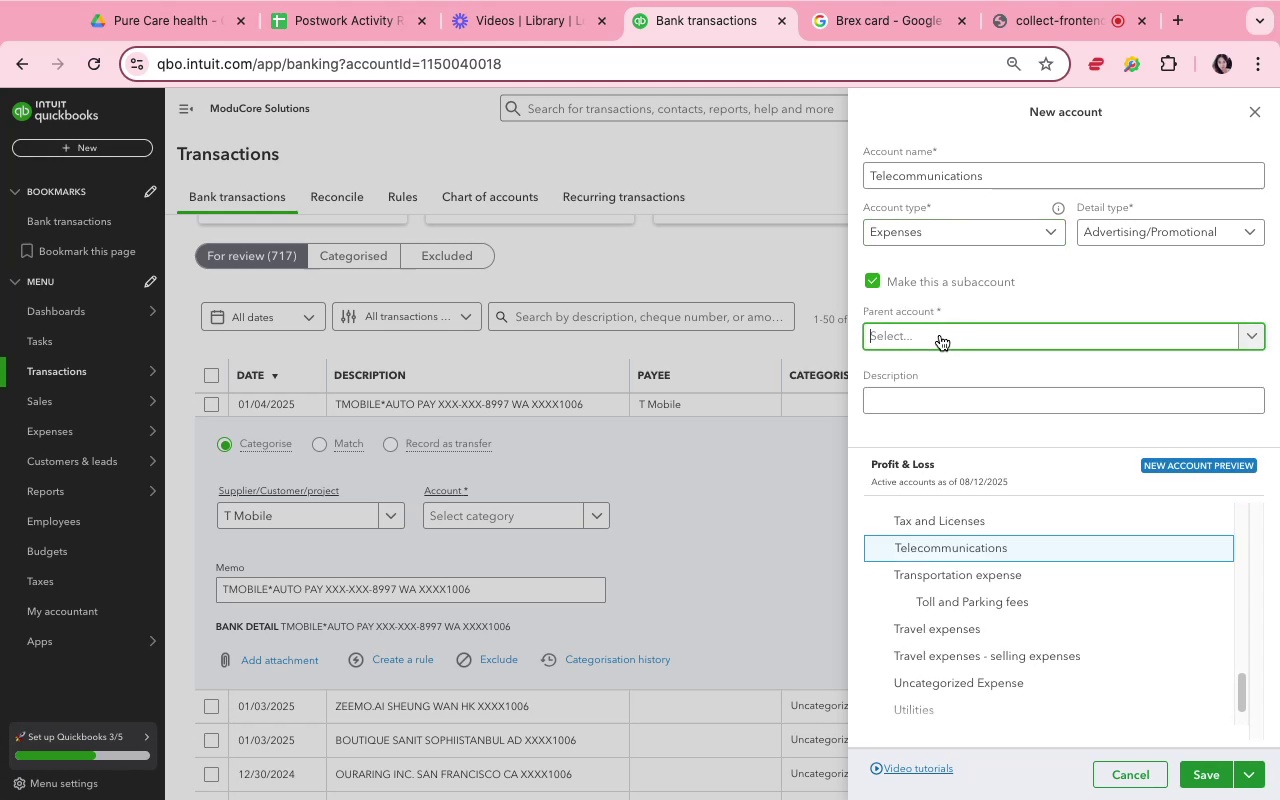 
wait(7.07)
 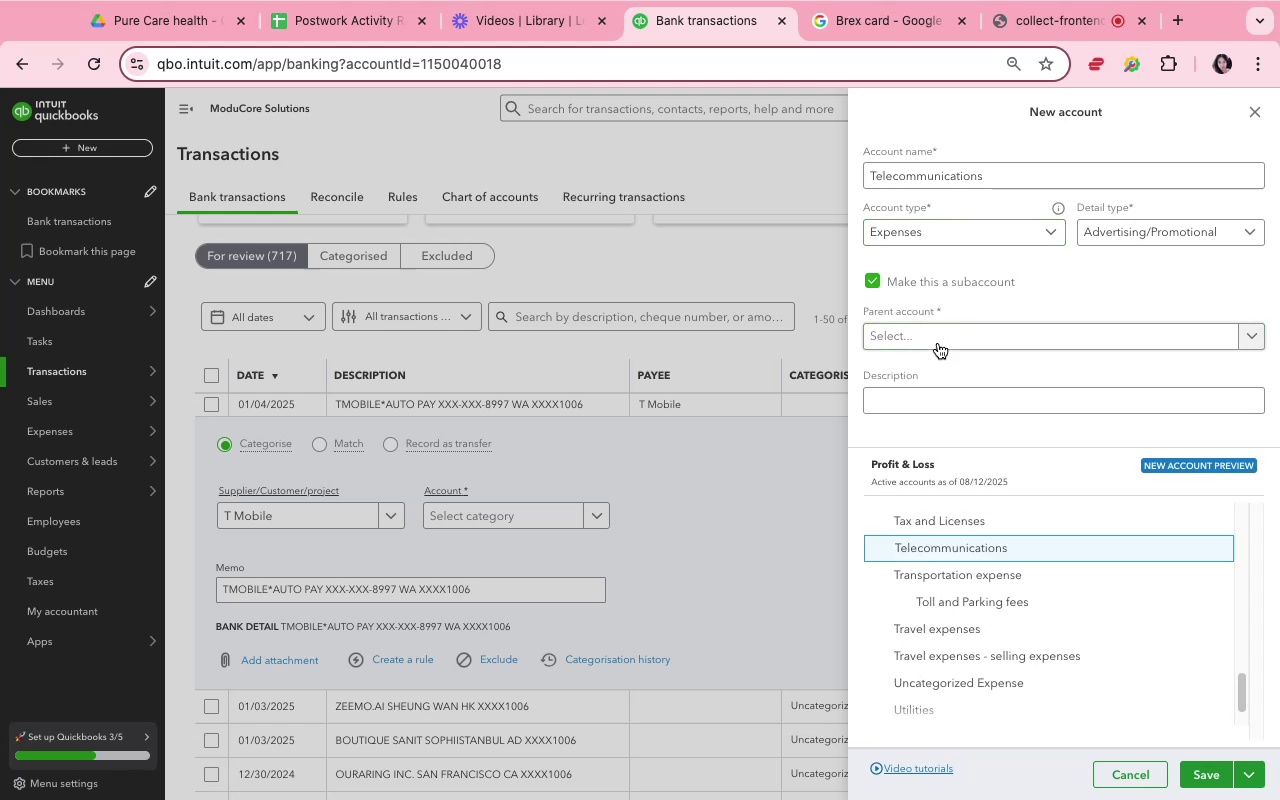 
left_click([940, 335])
 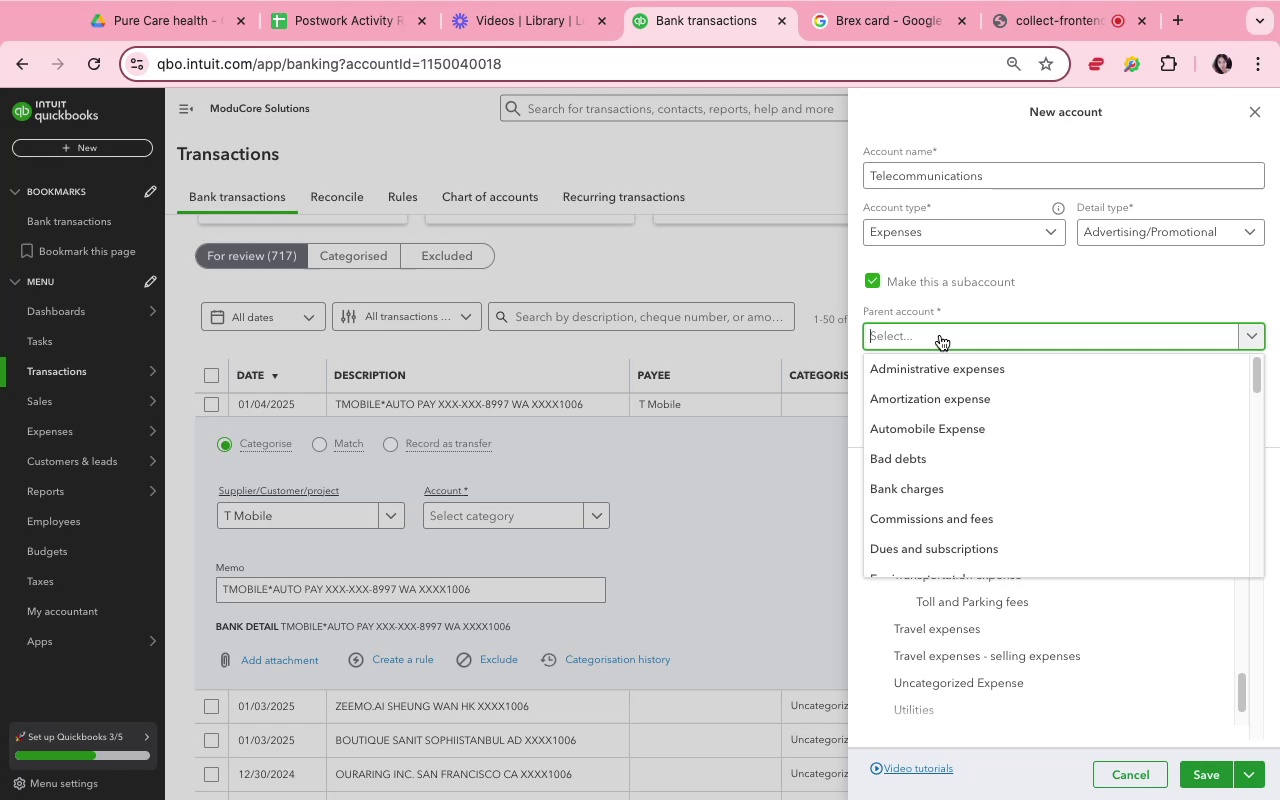 
wait(11.21)
 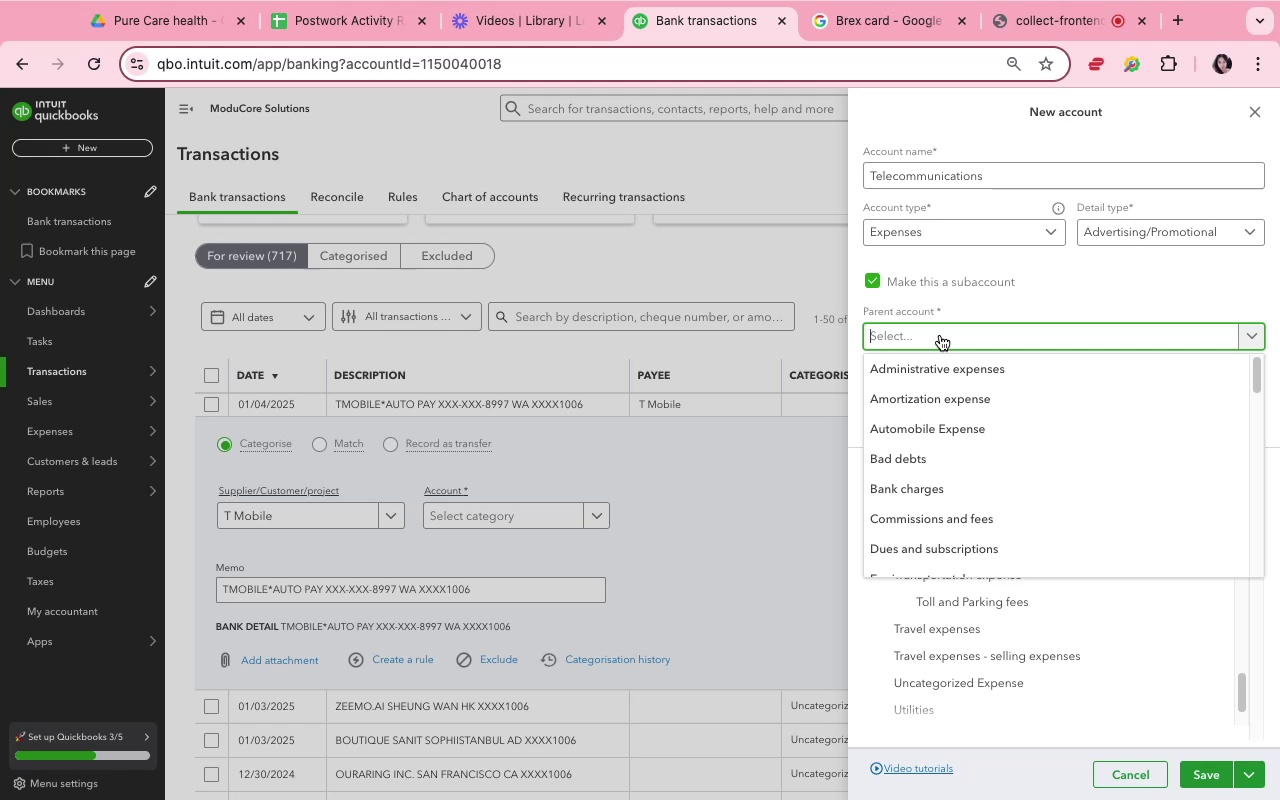 
type(ut)
 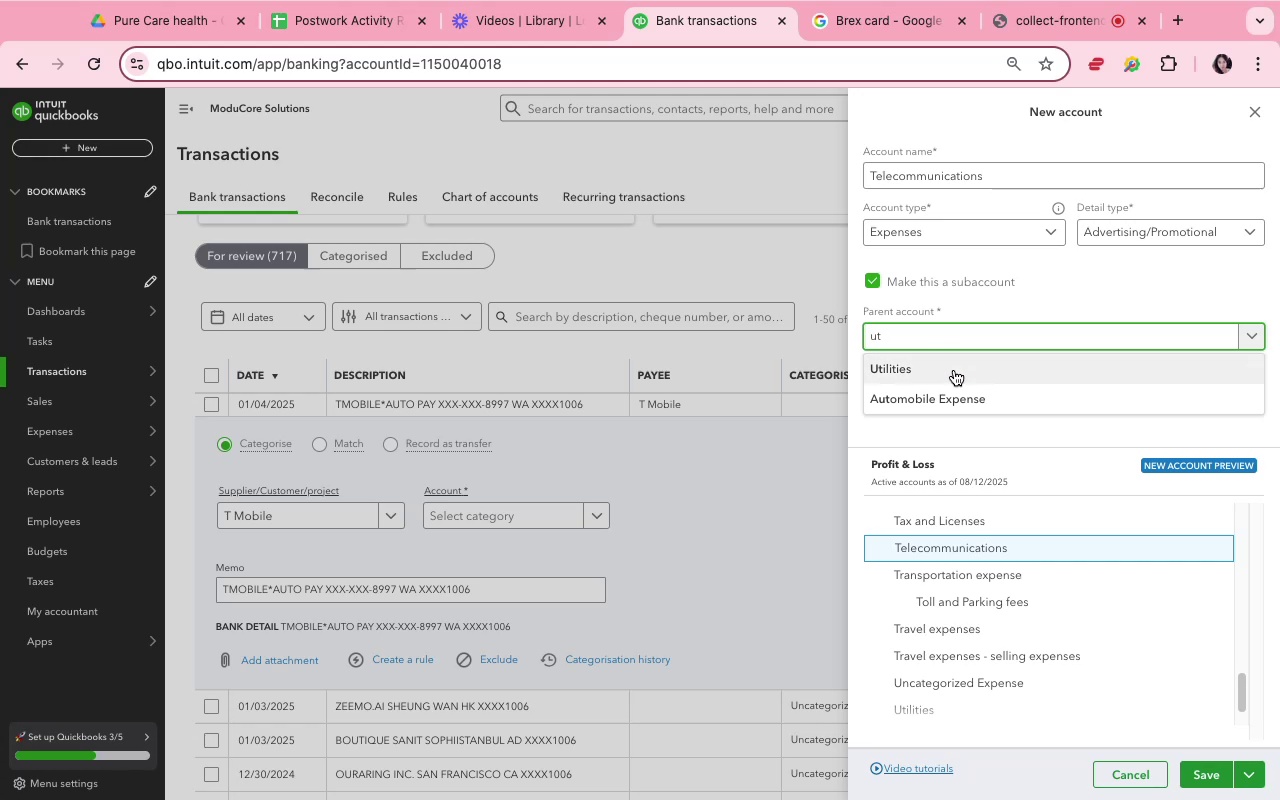 
left_click([954, 370])
 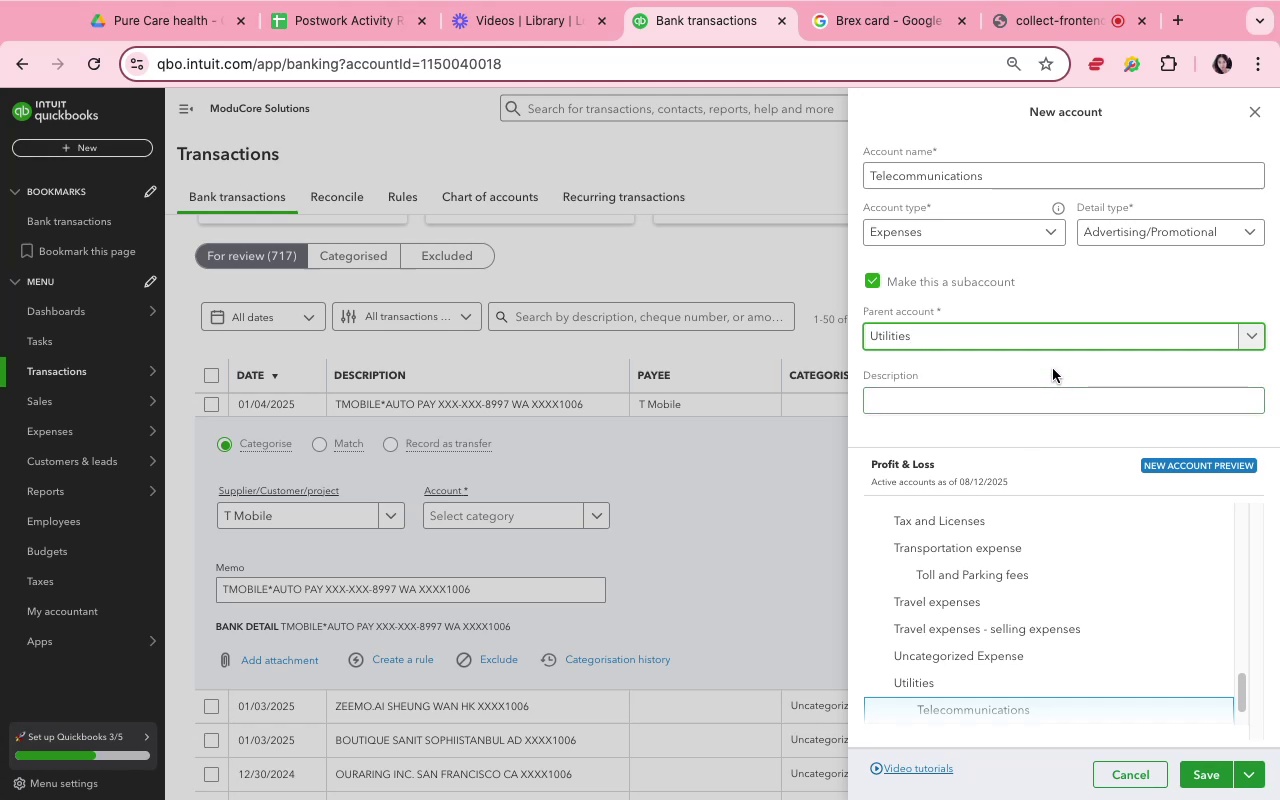 
wait(33.08)
 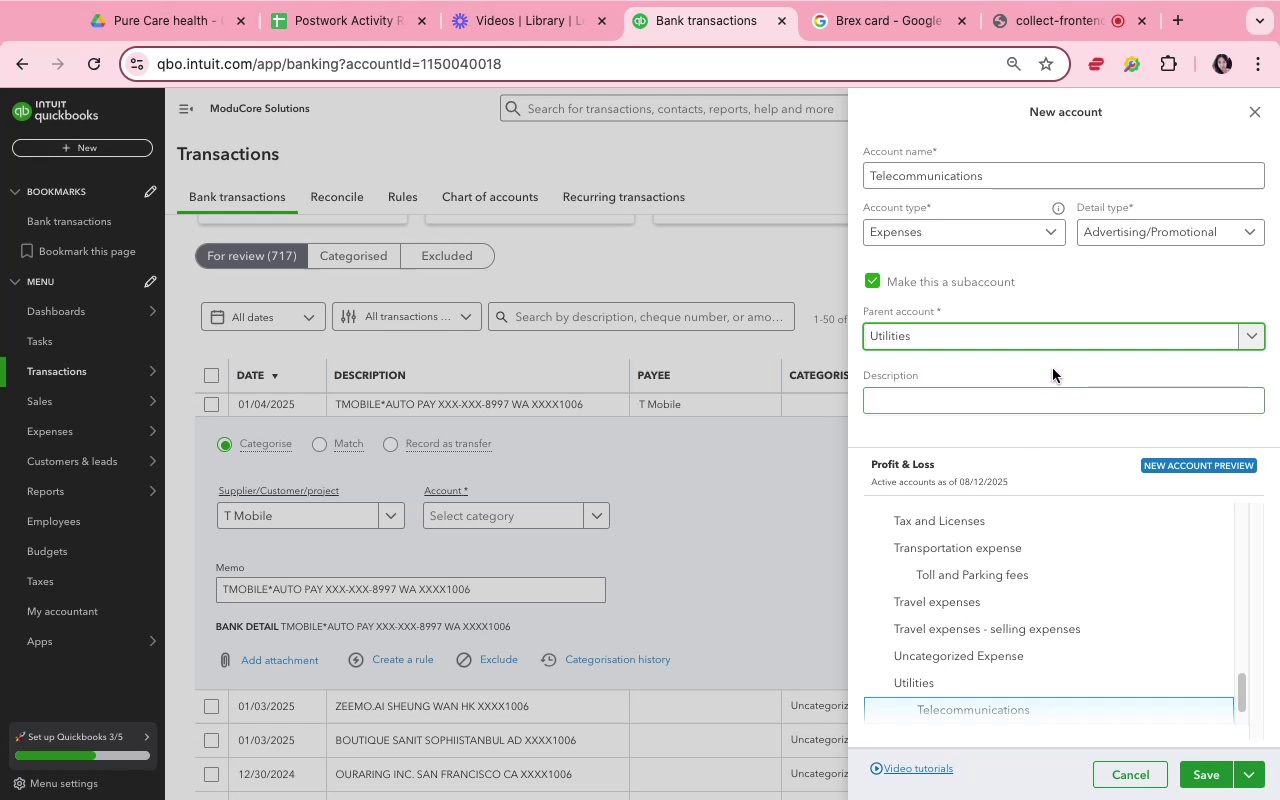 
scroll: coordinate [1253, 695], scroll_direction: down, amount: 1.0
 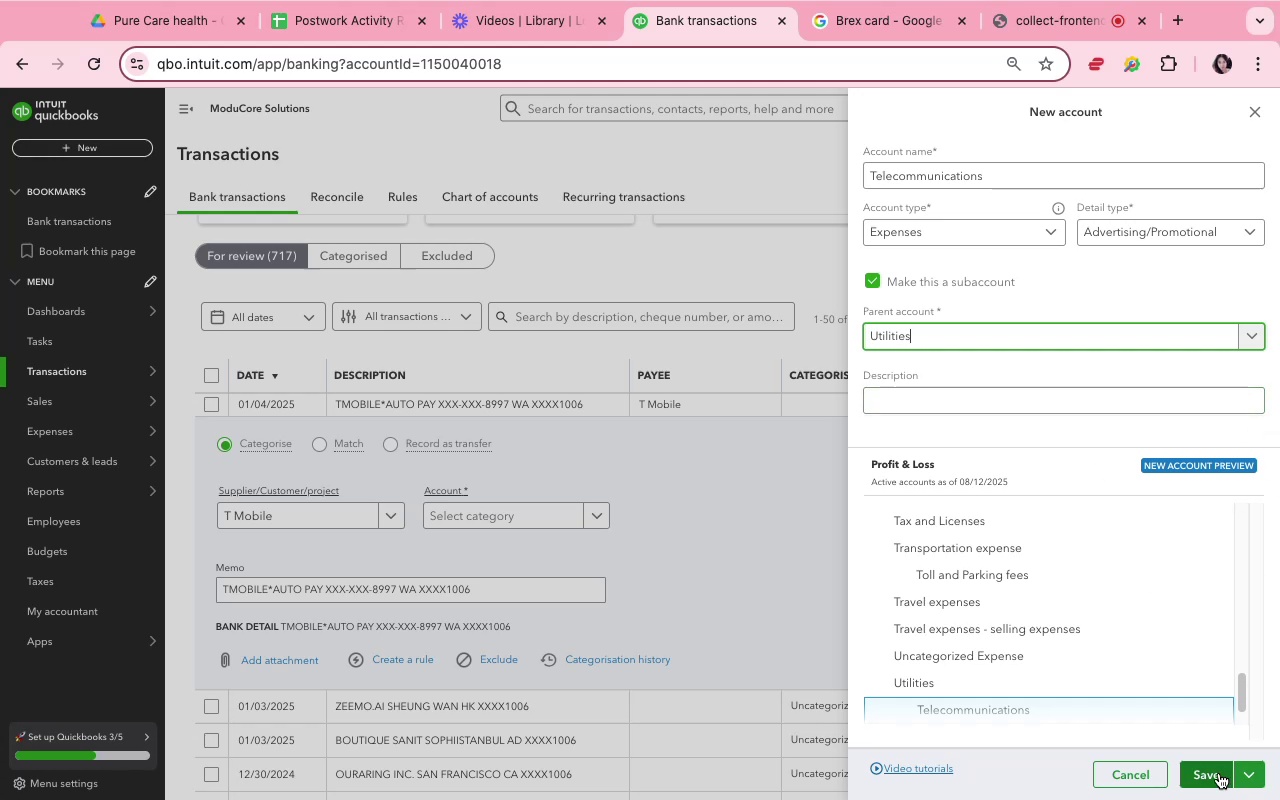 
left_click([1219, 772])
 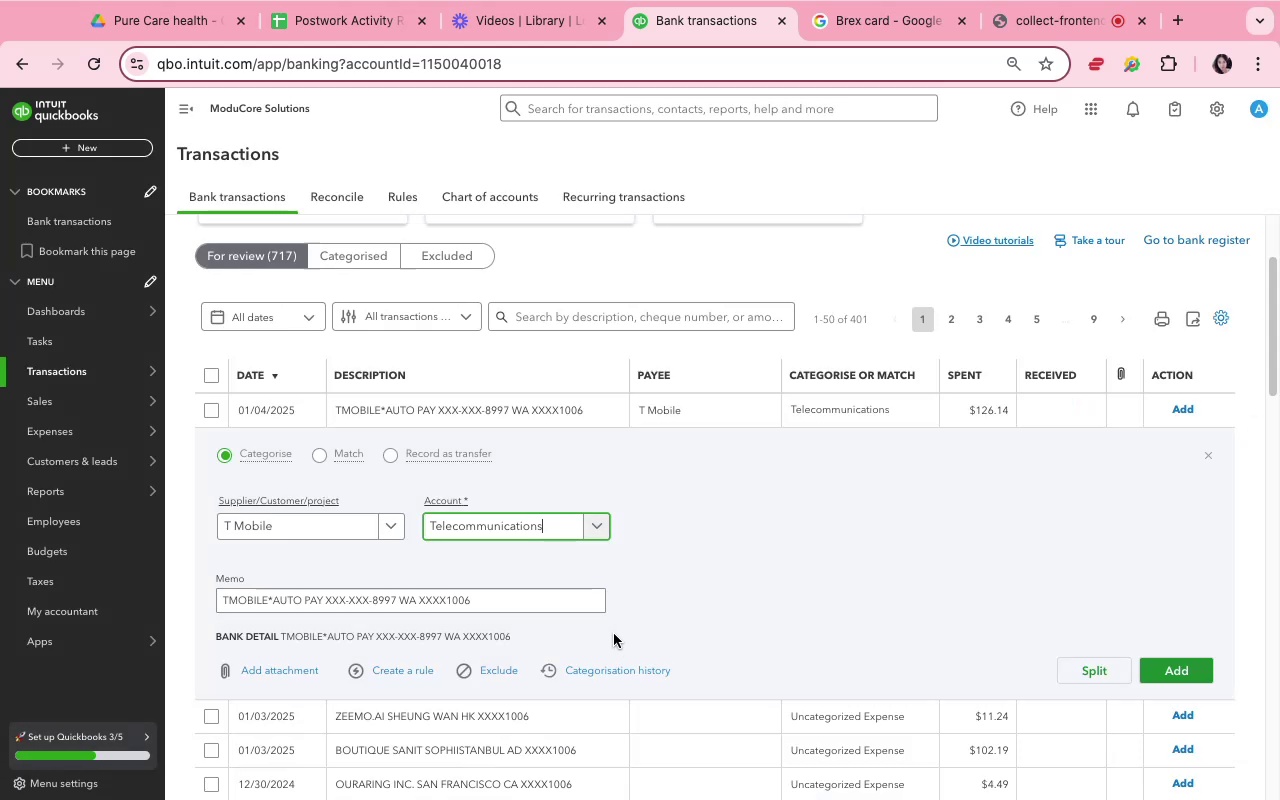 
wait(8.03)
 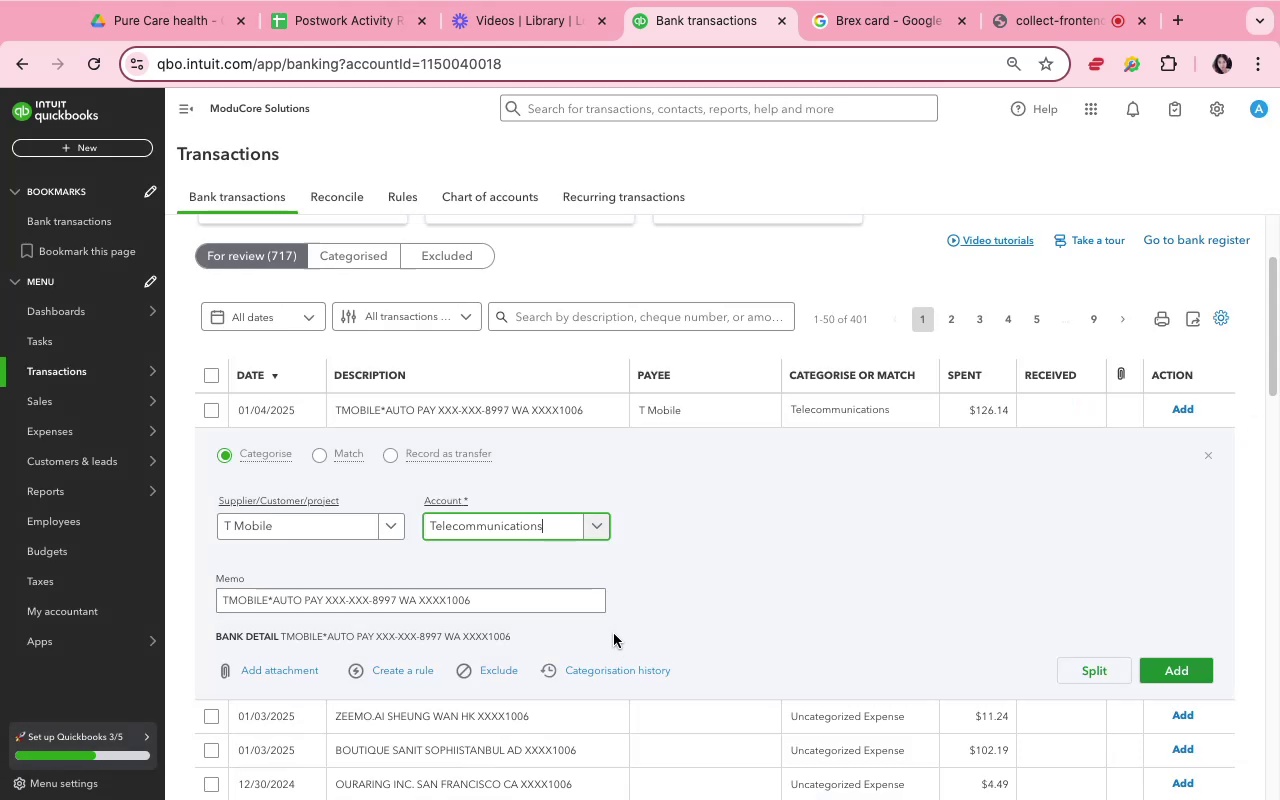 
left_click([420, 672])
 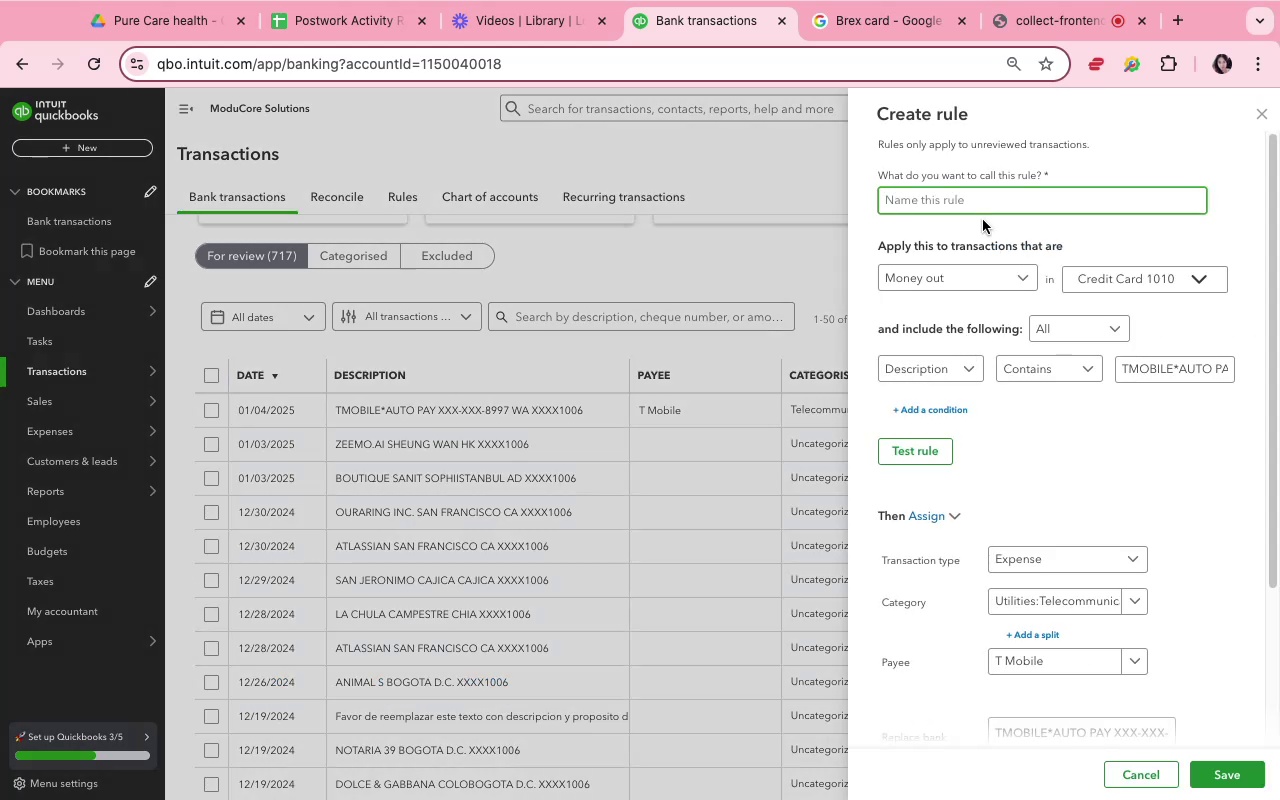 
type(t mobile)
 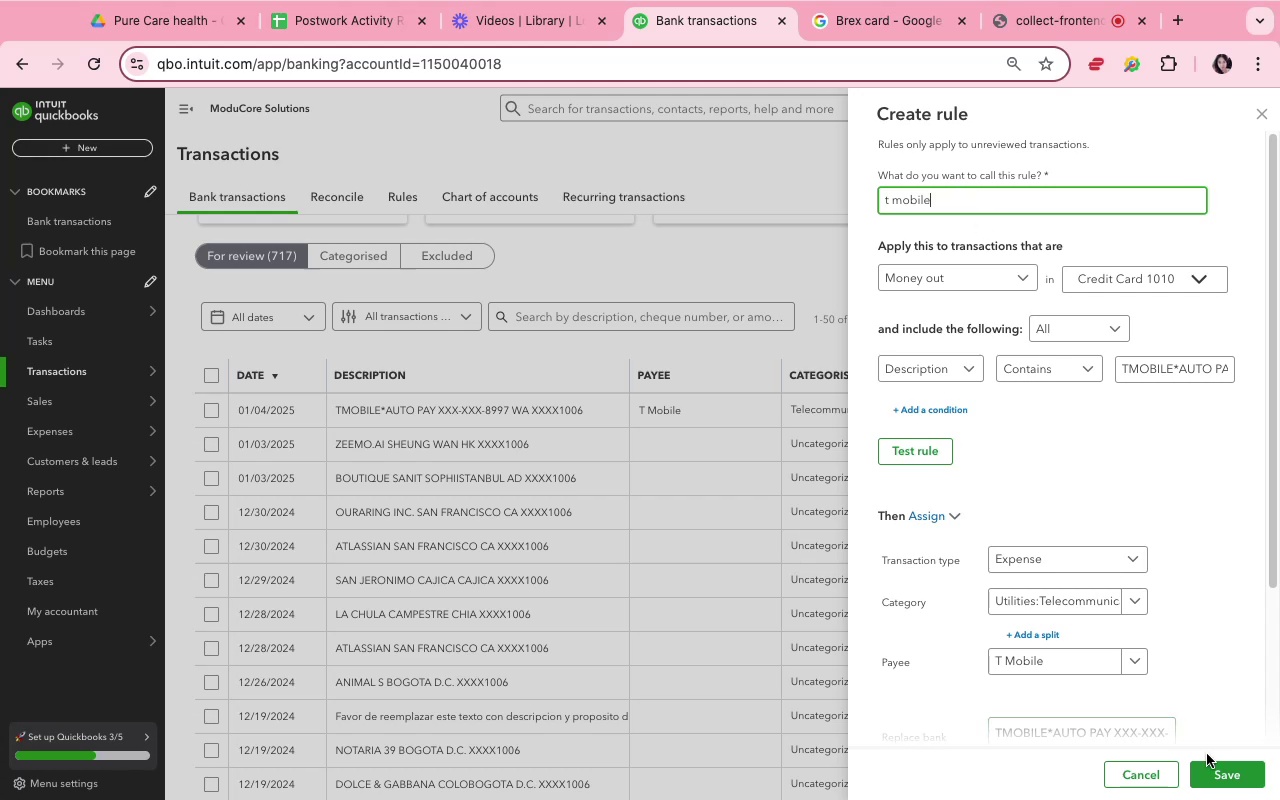 
left_click([1216, 768])
 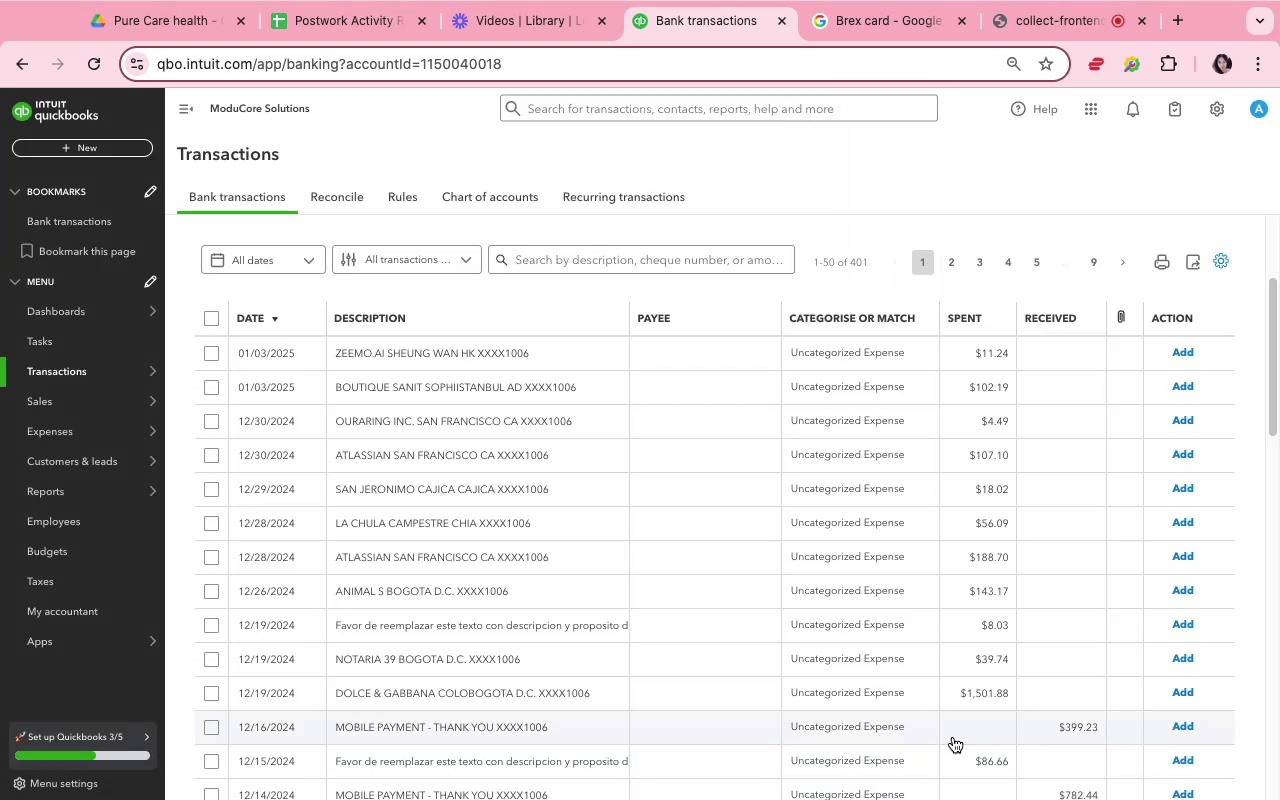 
wait(7.88)
 